 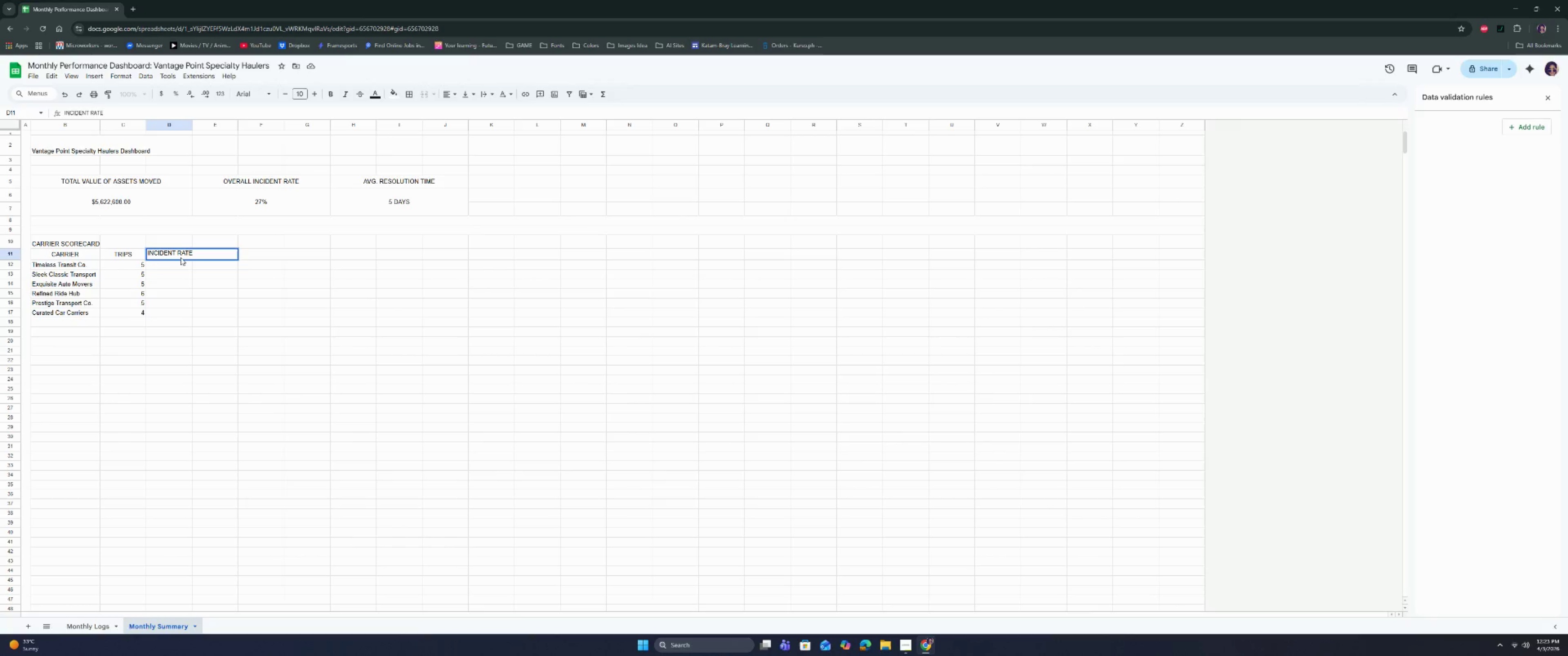 
left_click([168, 253])
 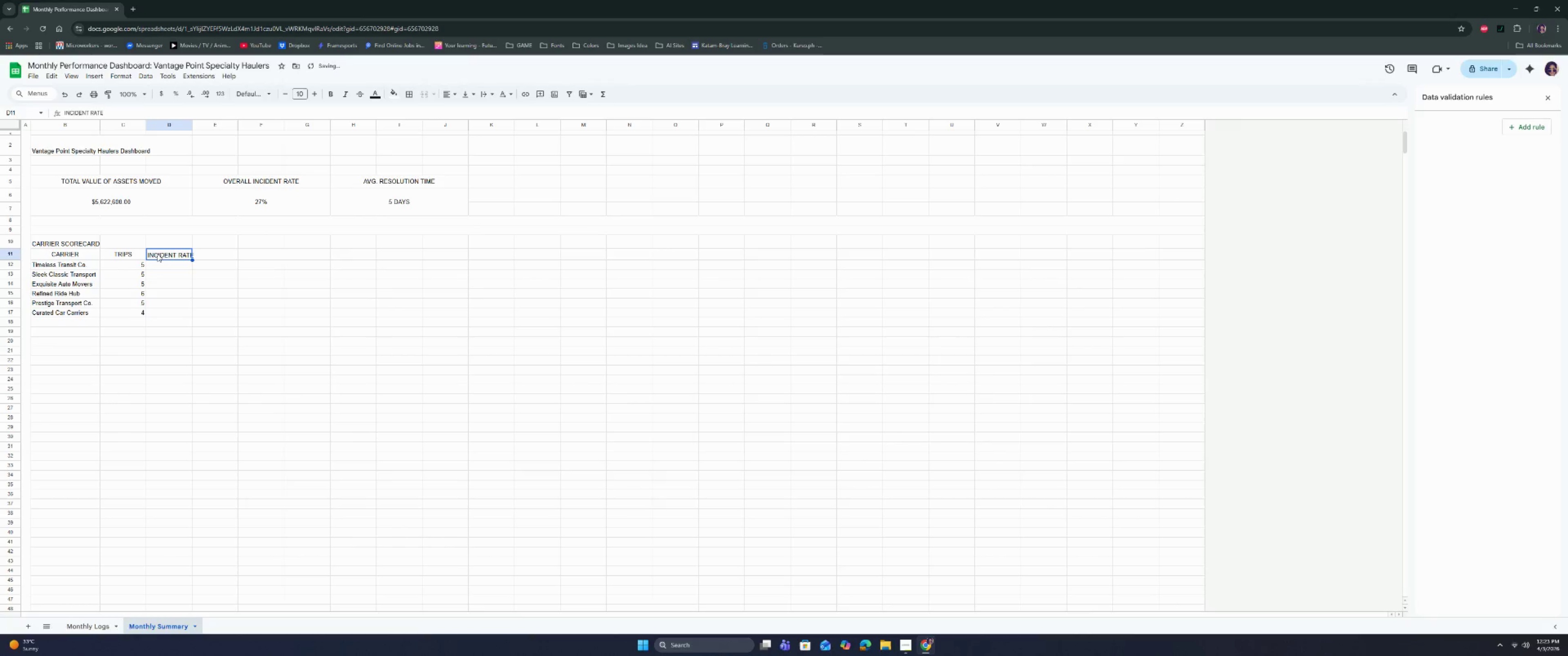 
double_click([170, 256])
 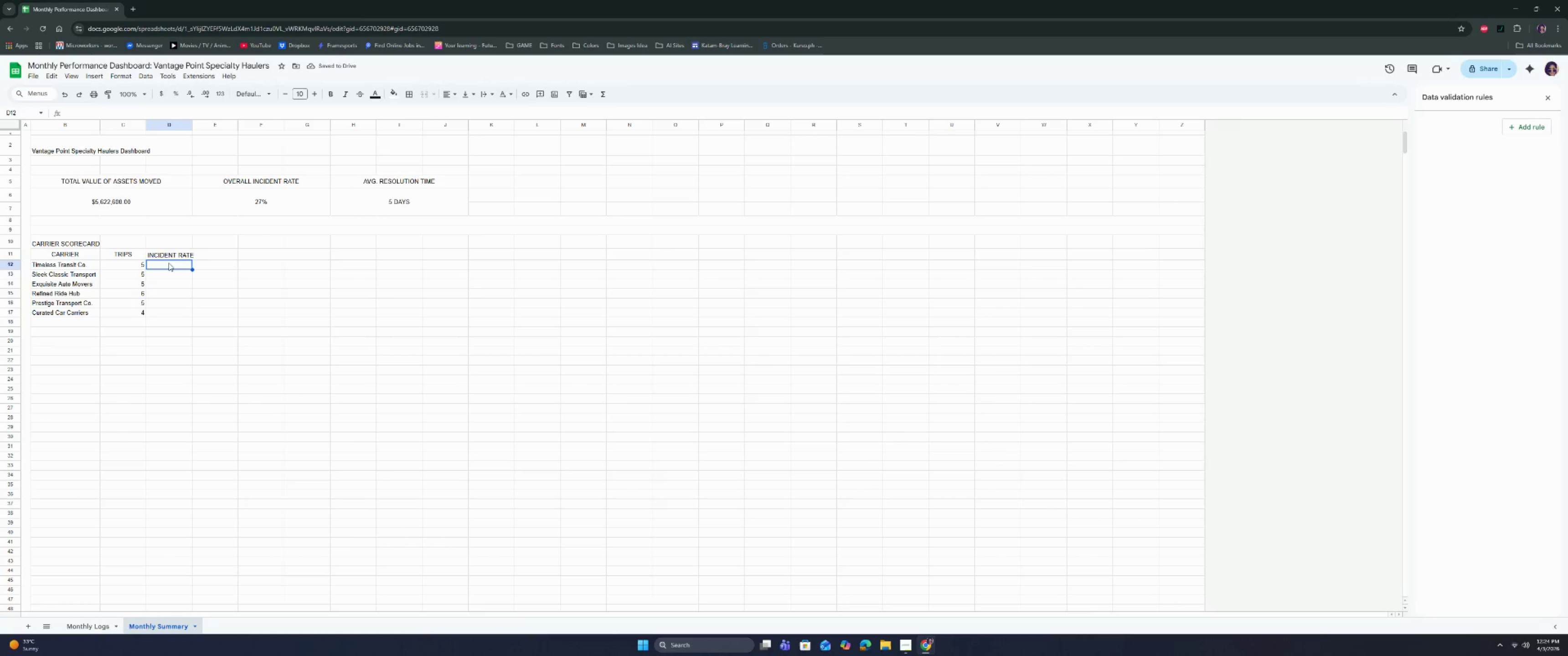 
double_click([170, 255])
 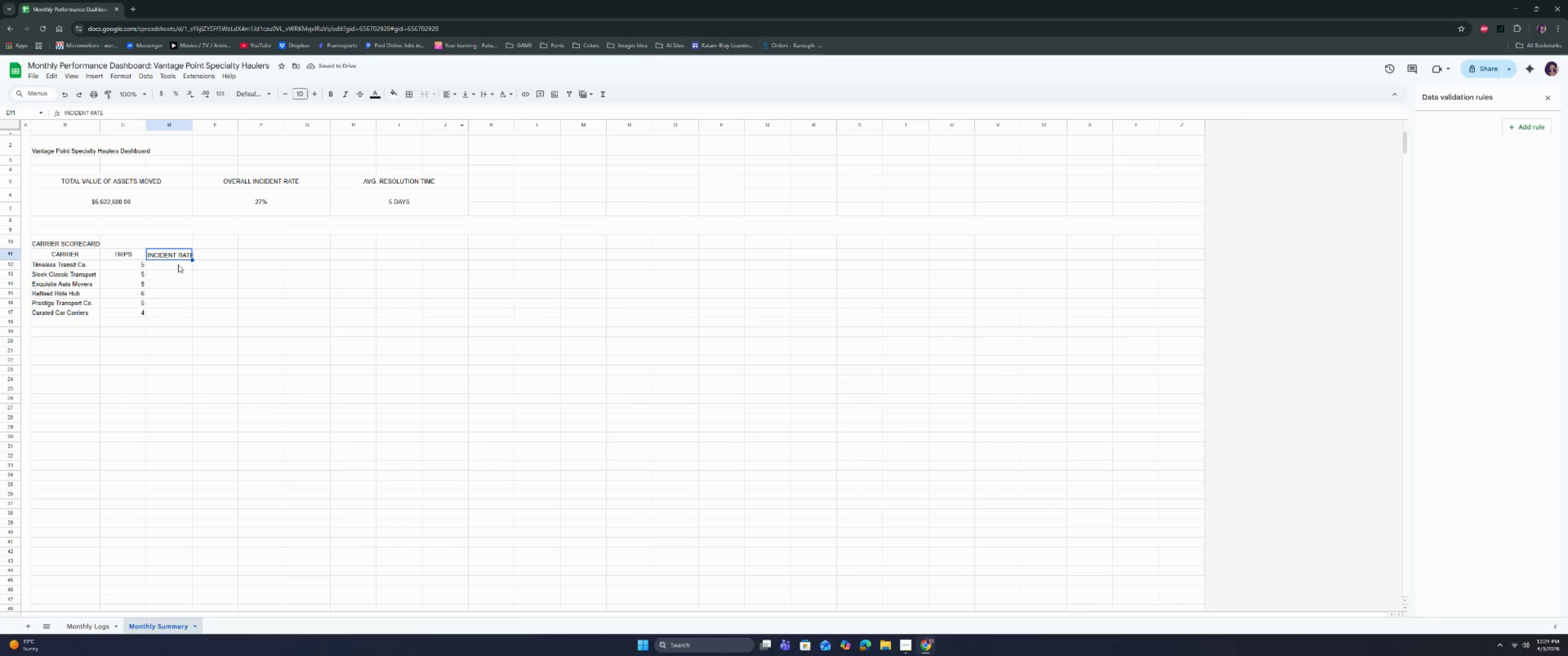 
double_click([175, 256])
 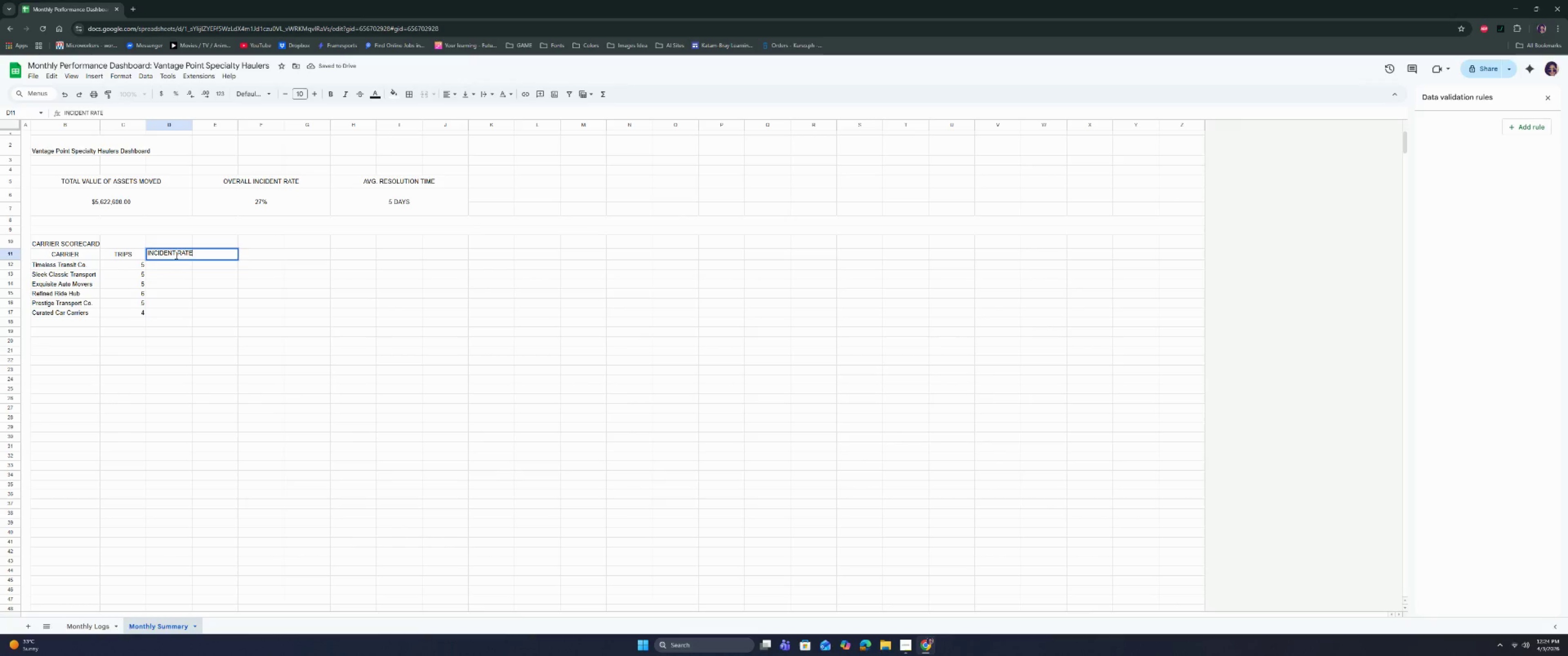 
key(S)
 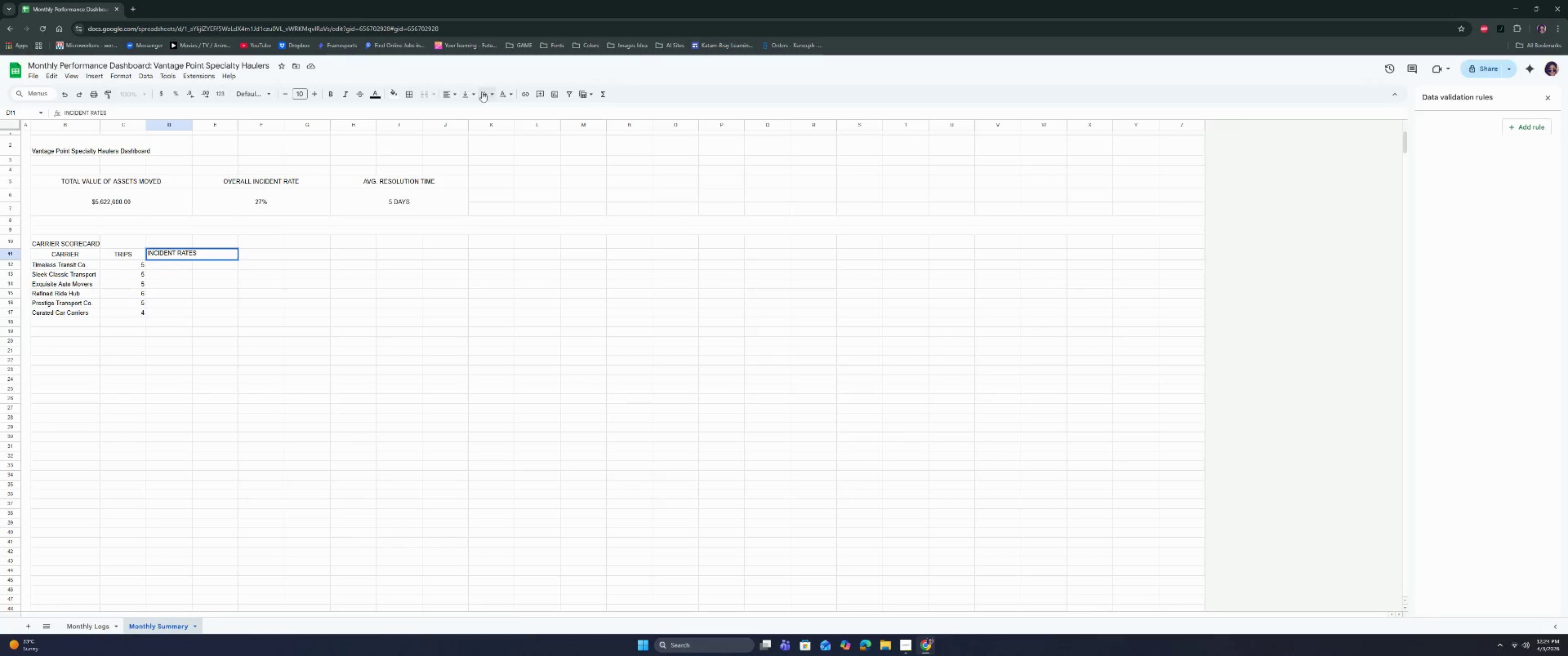 
double_click([500, 110])
 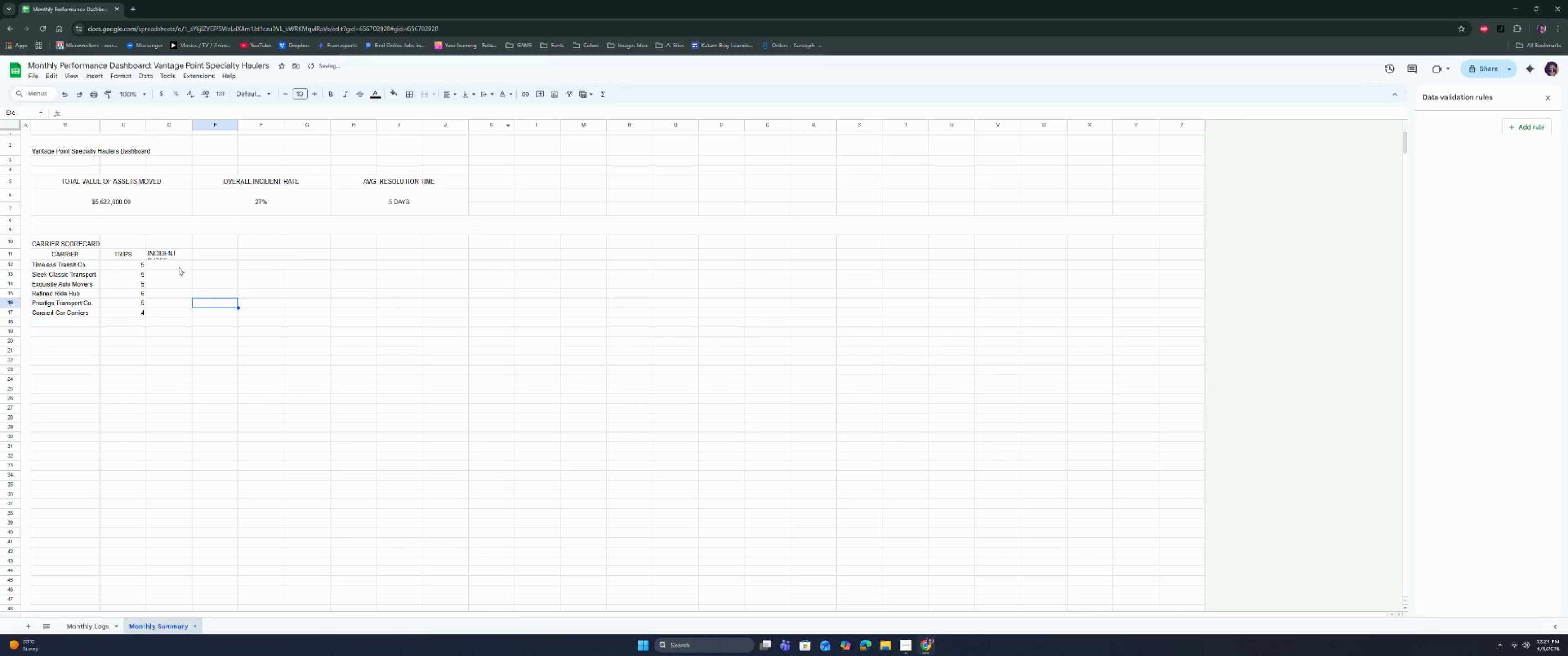 
left_click([174, 260])
 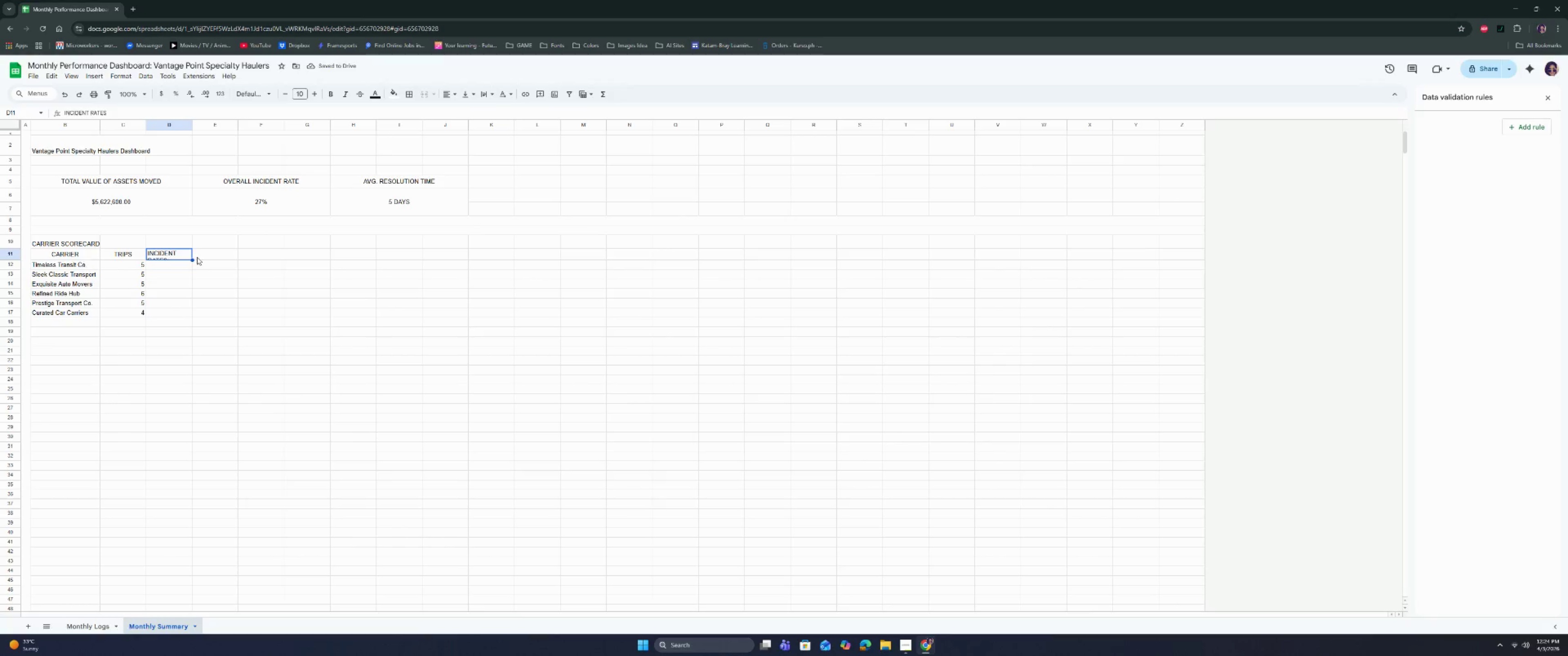 
left_click([173, 252])
 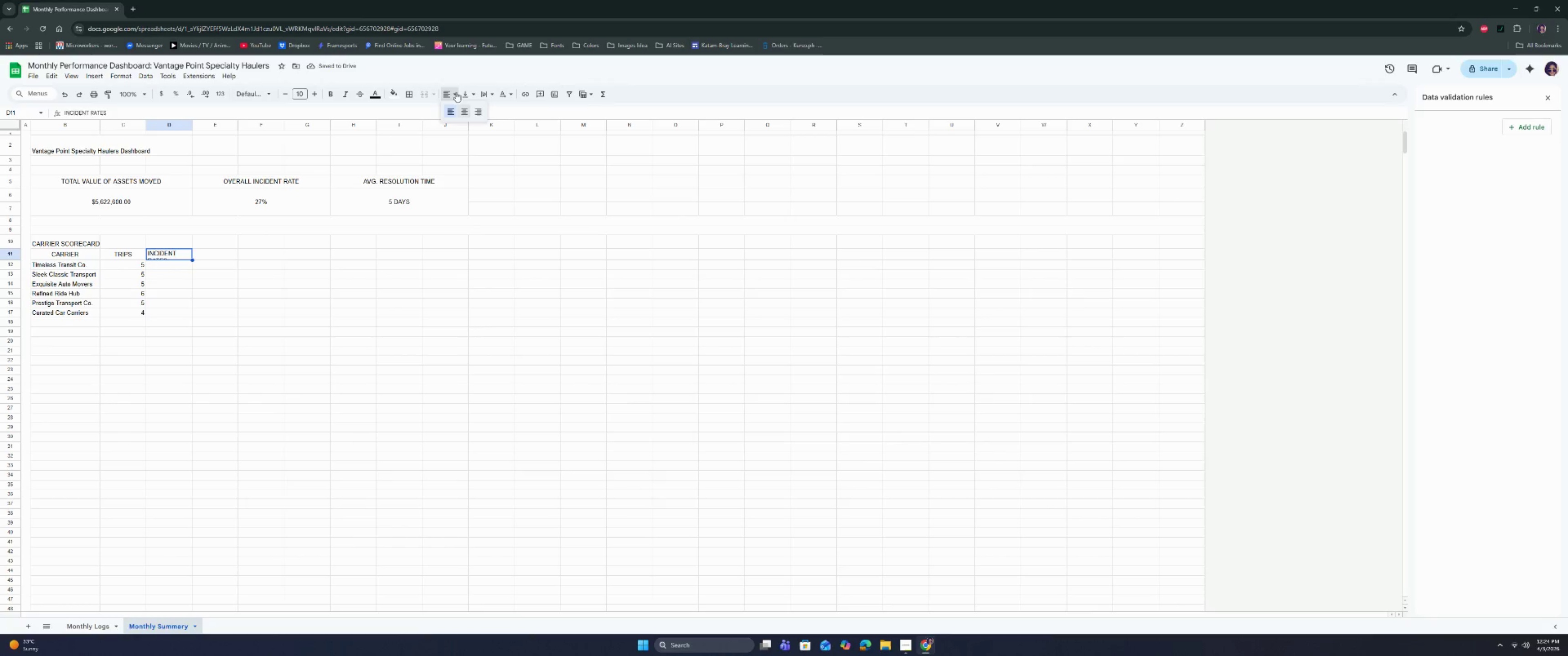 
double_click([468, 118])
 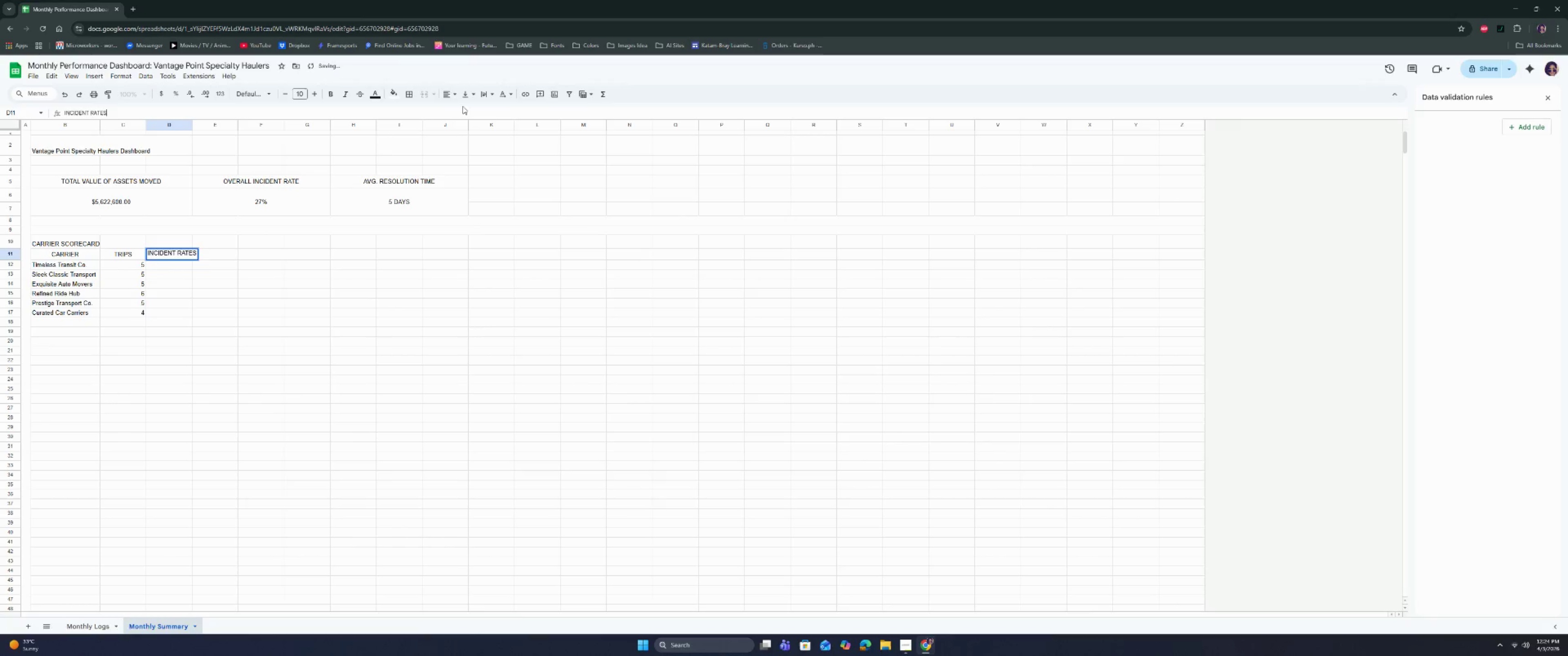 
triple_click([449, 95])
 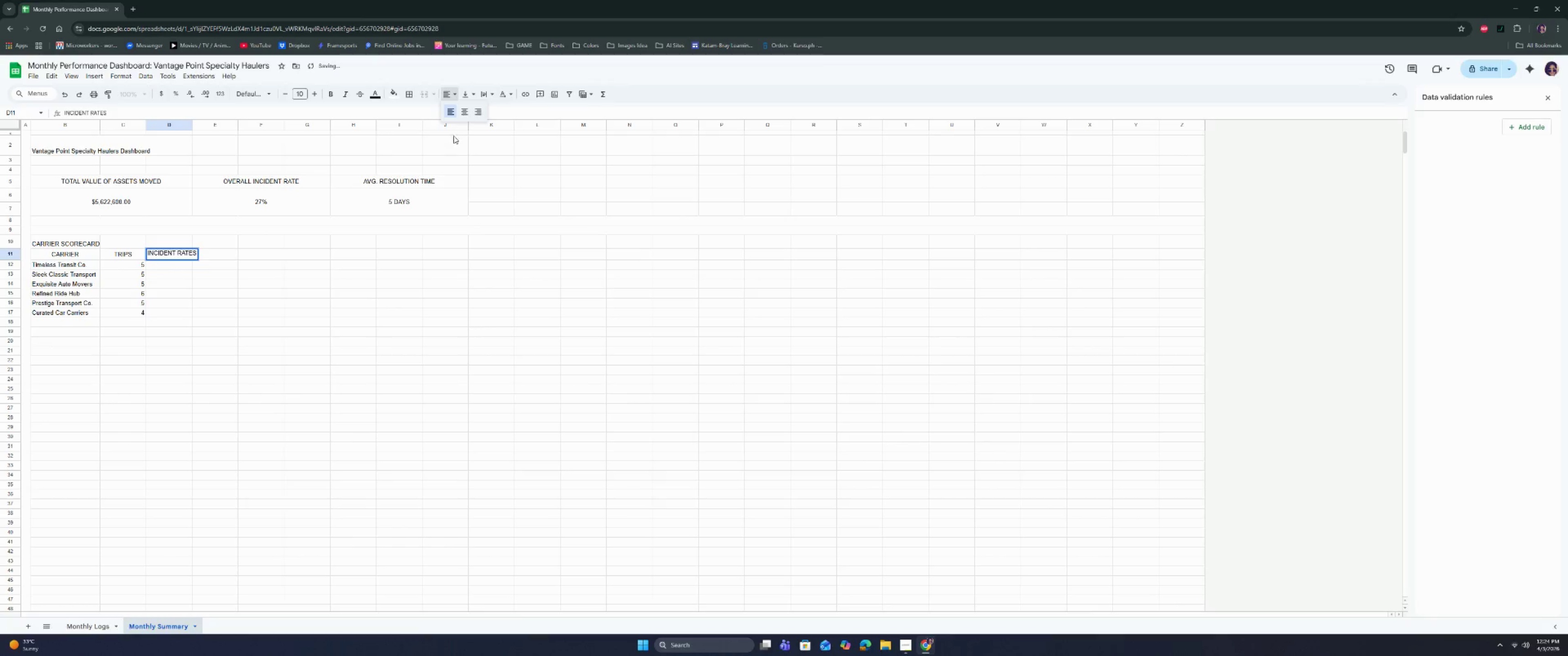 
left_click([465, 112])
 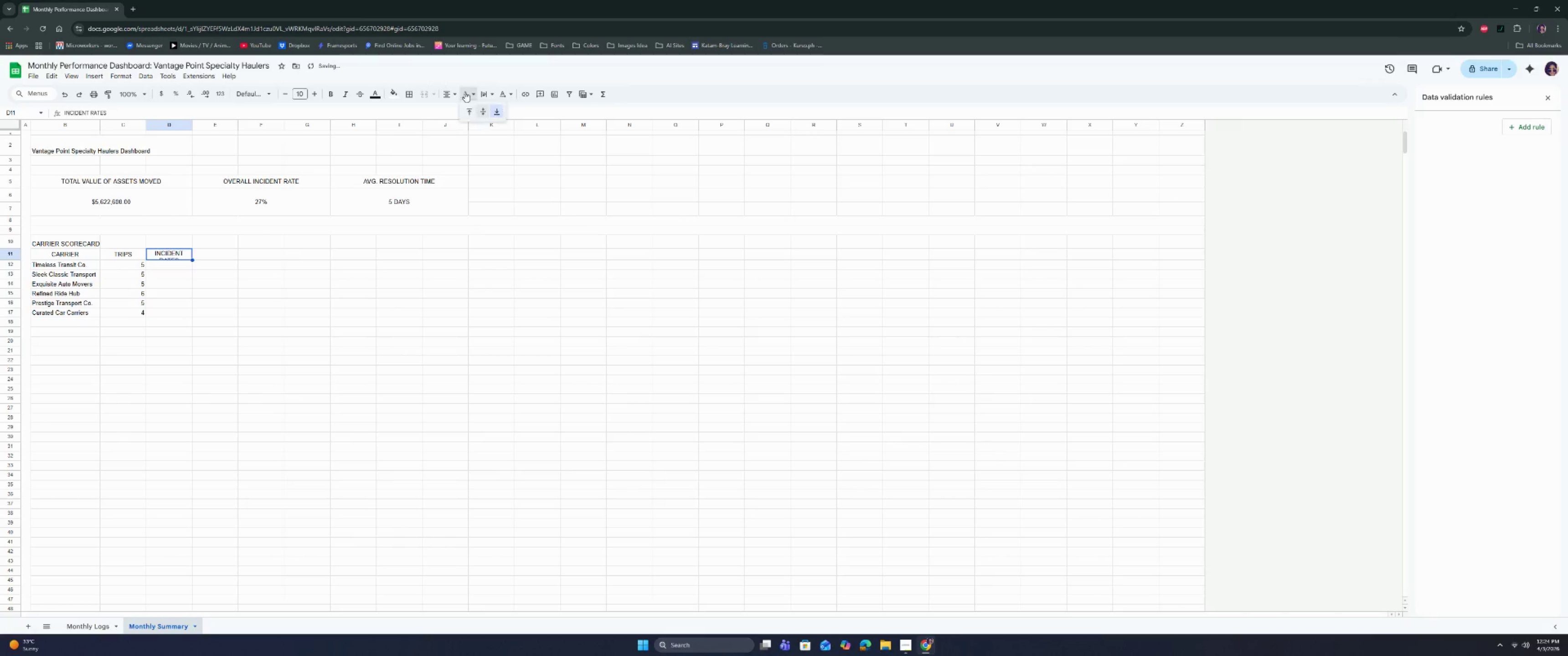 
double_click([479, 112])
 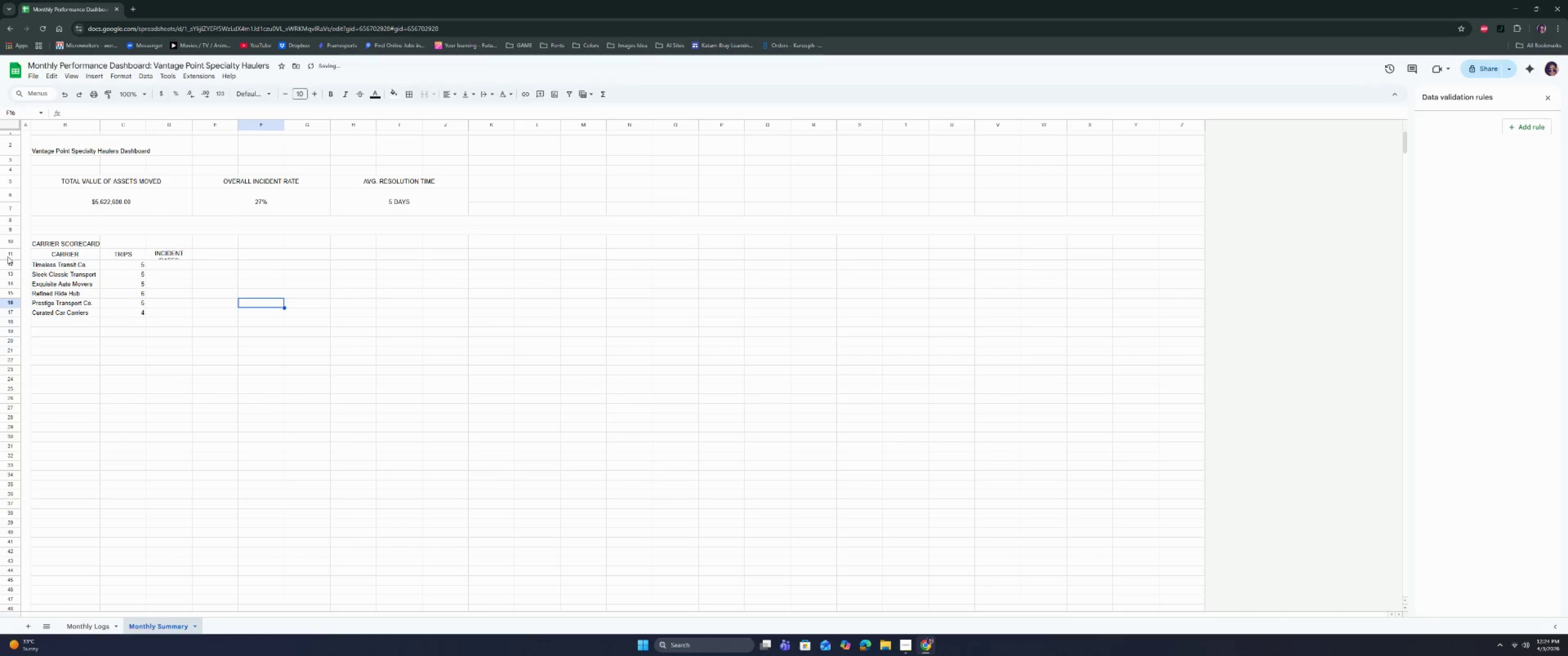 
left_click_drag(start_coordinate=[9, 260], to_coordinate=[7, 268])
 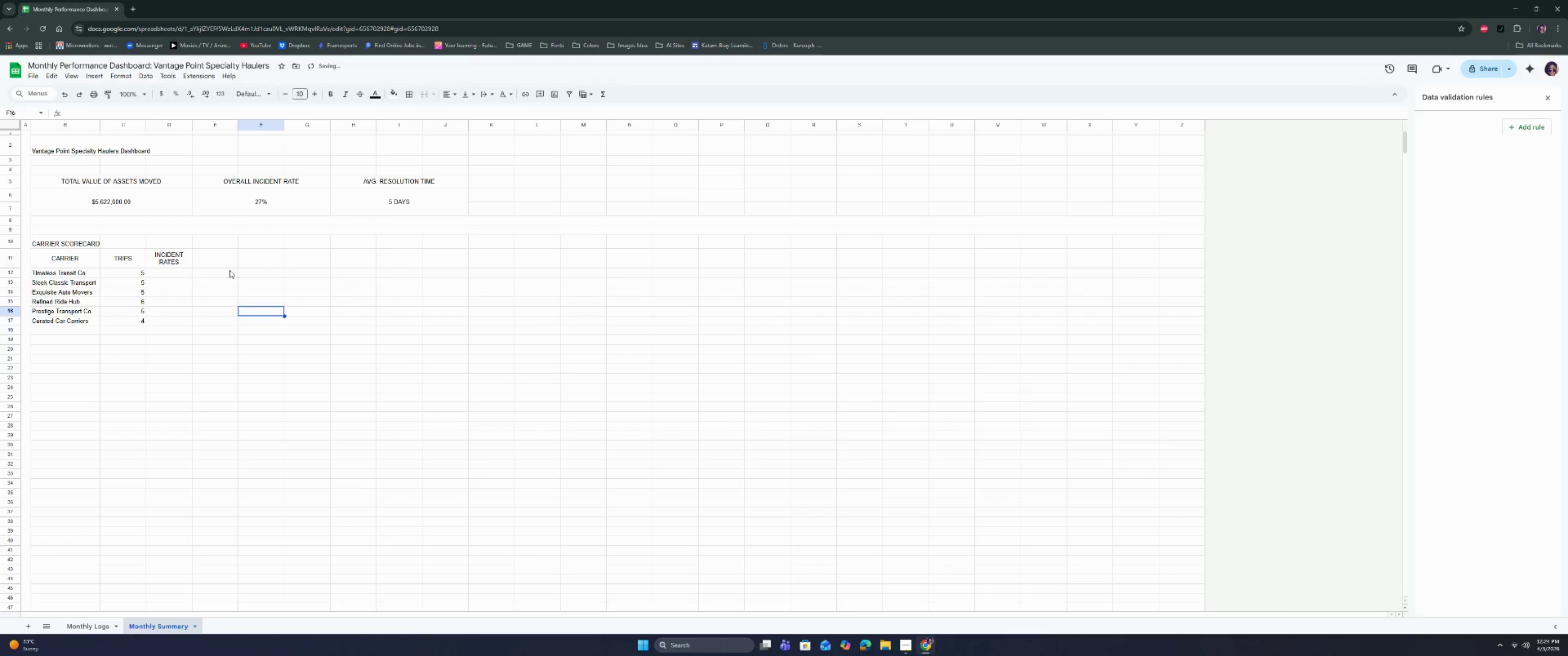 
left_click([171, 274])
 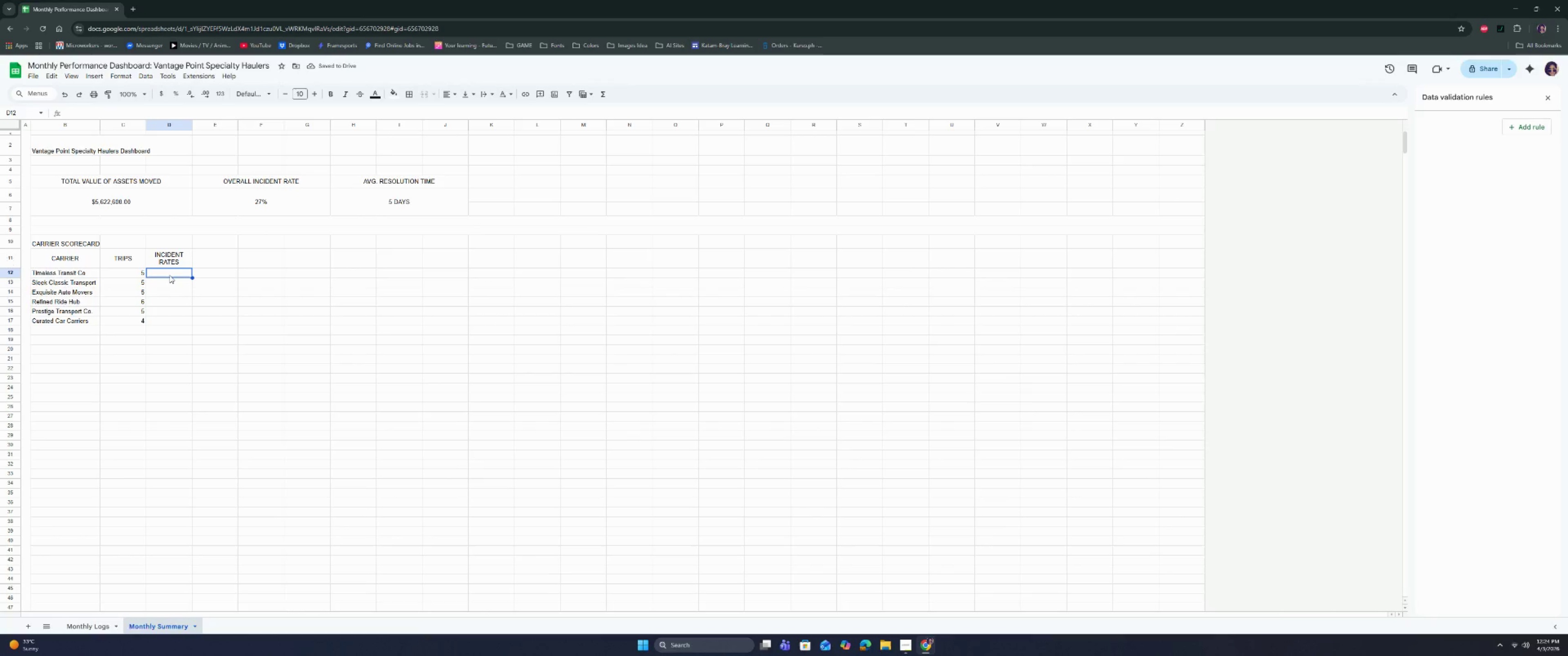 
type(=count)
 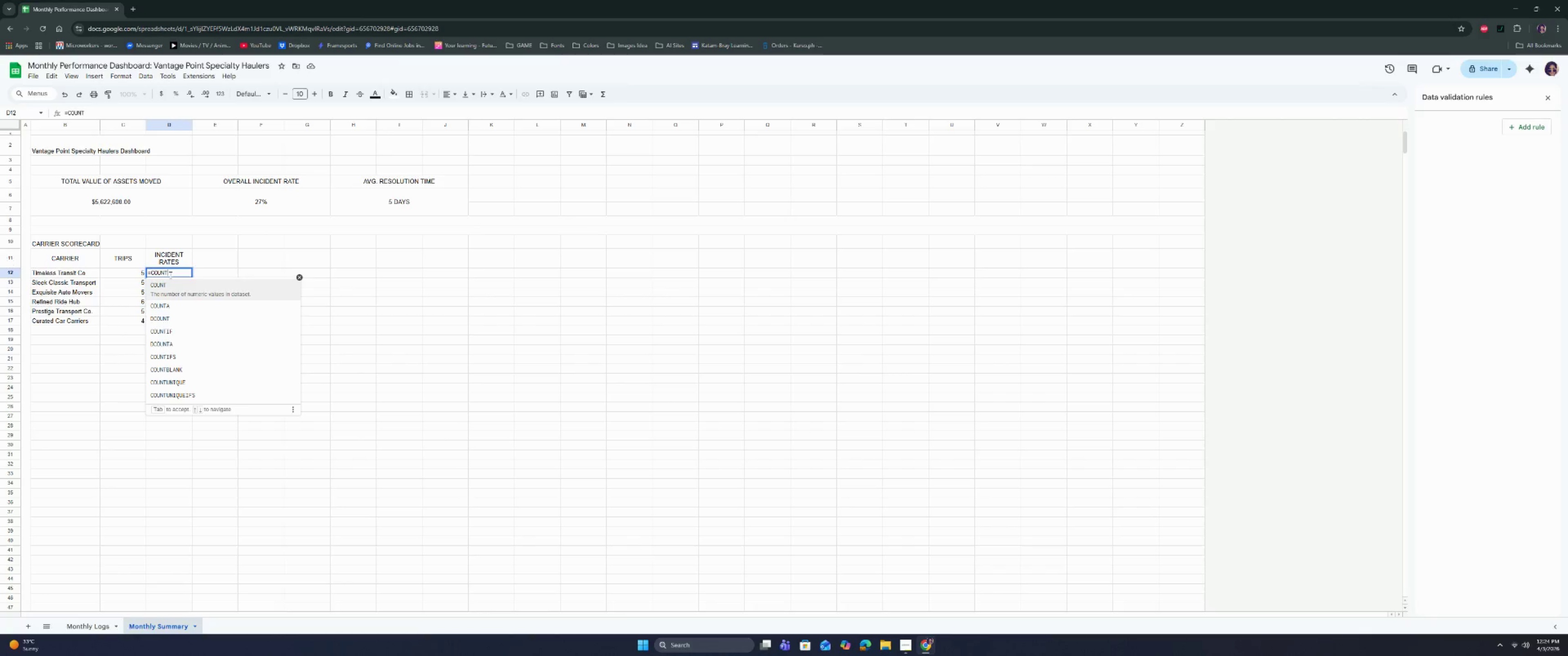 
key(ArrowDown)
 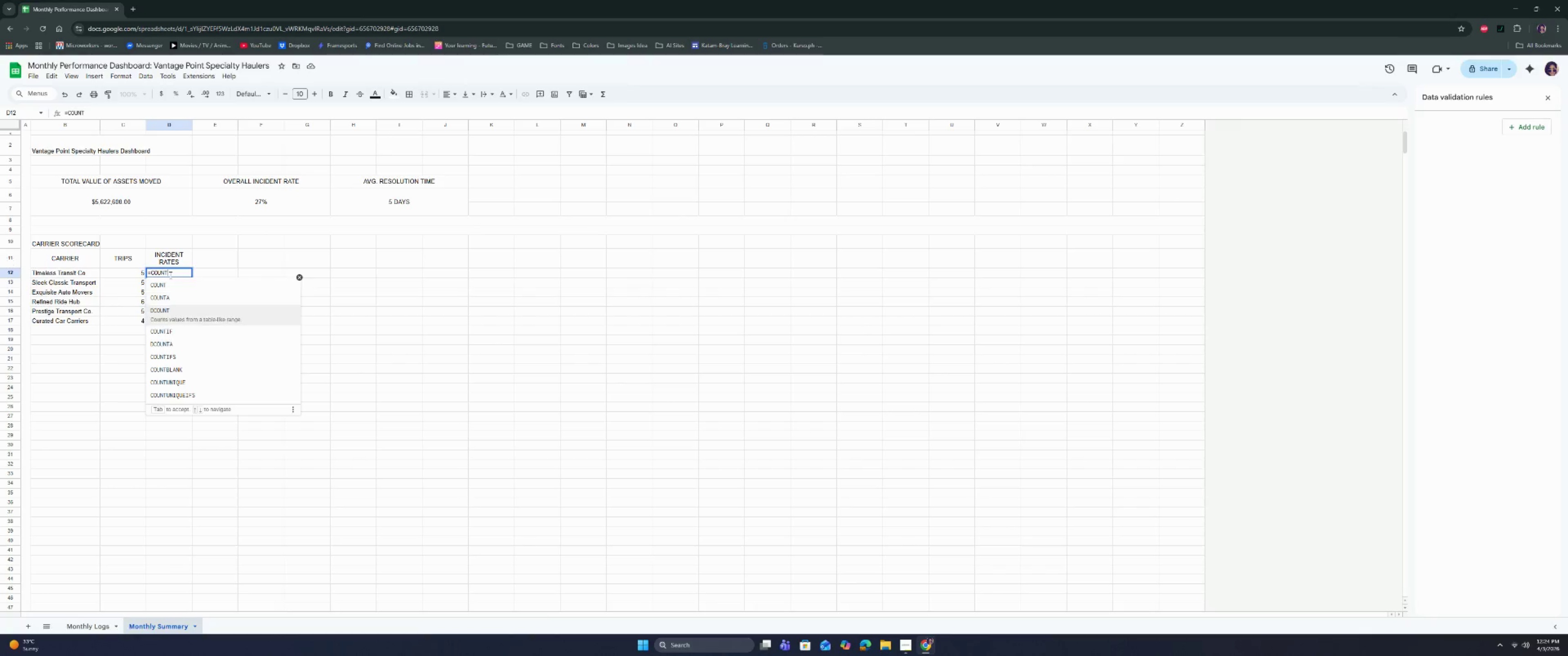 
key(ArrowDown)
 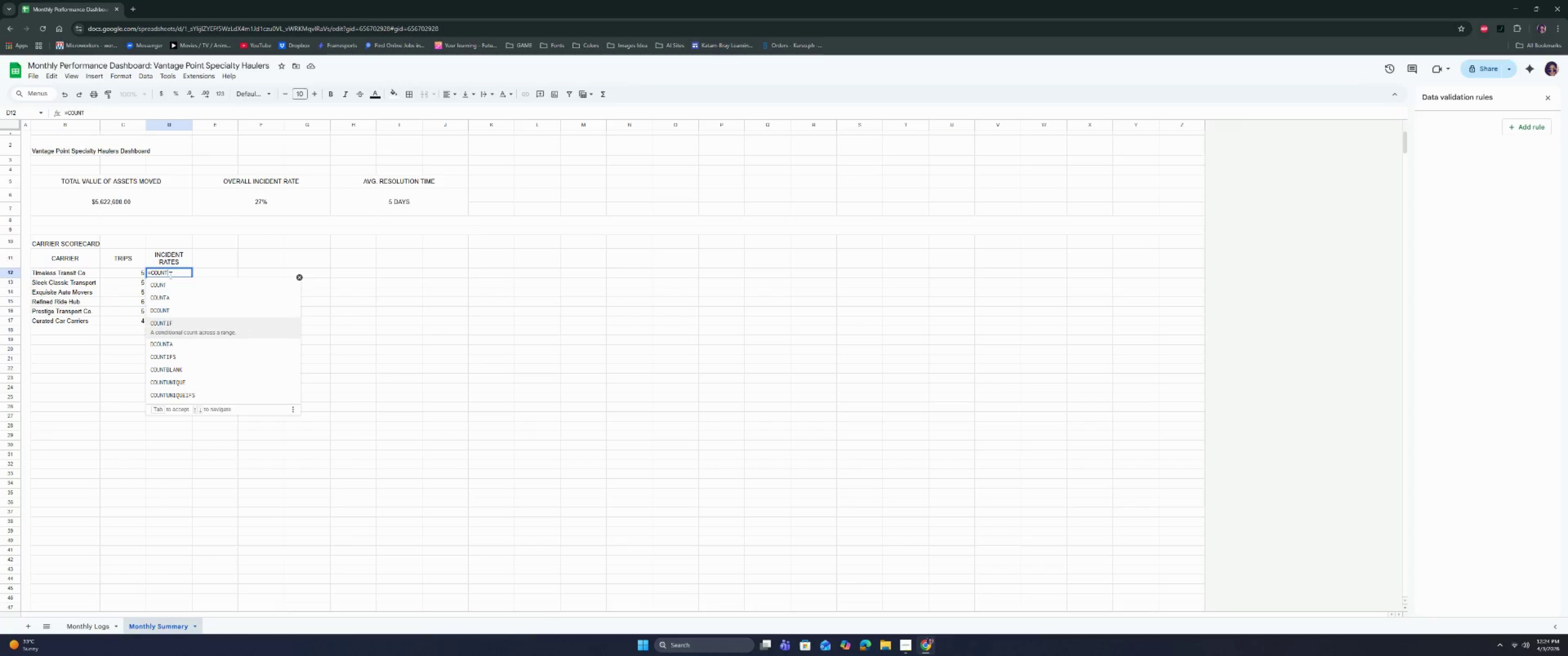 
key(ArrowDown)
 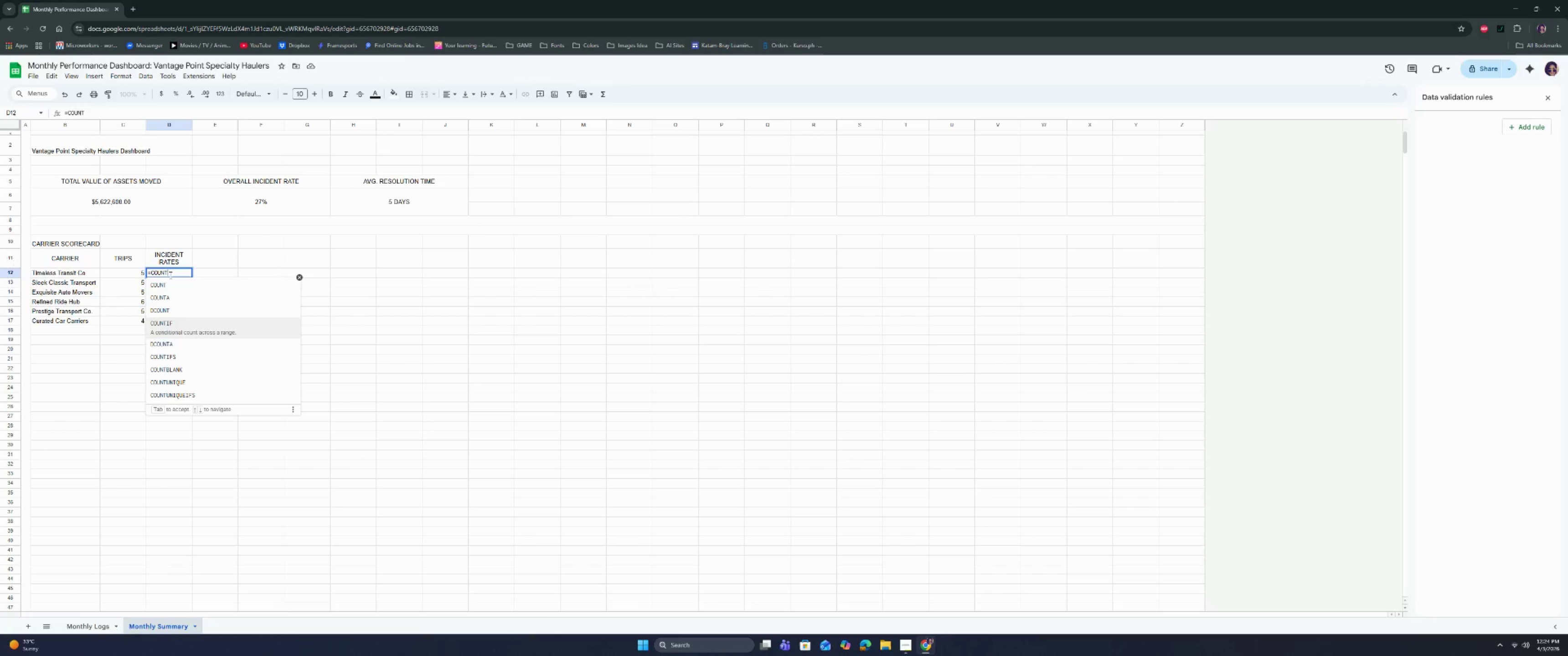 
key(ArrowDown)
 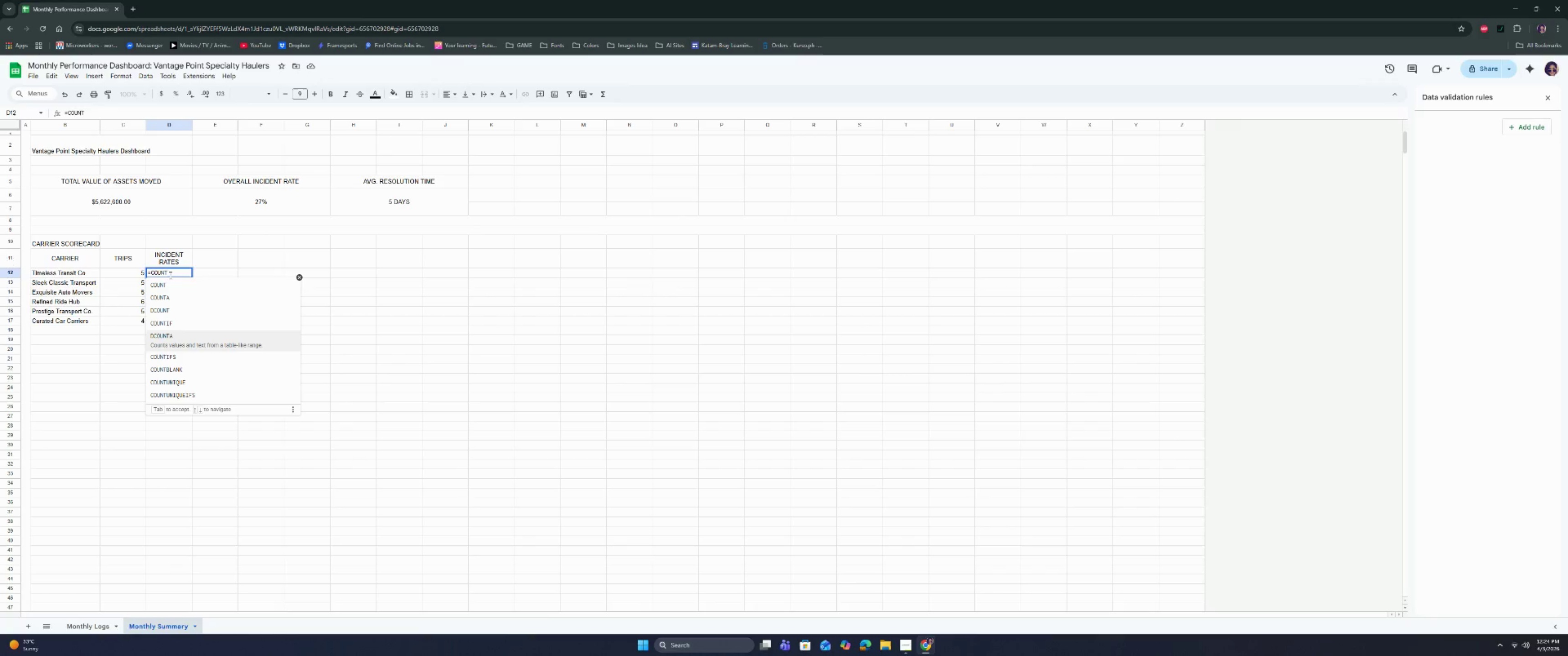 
key(ArrowDown)
 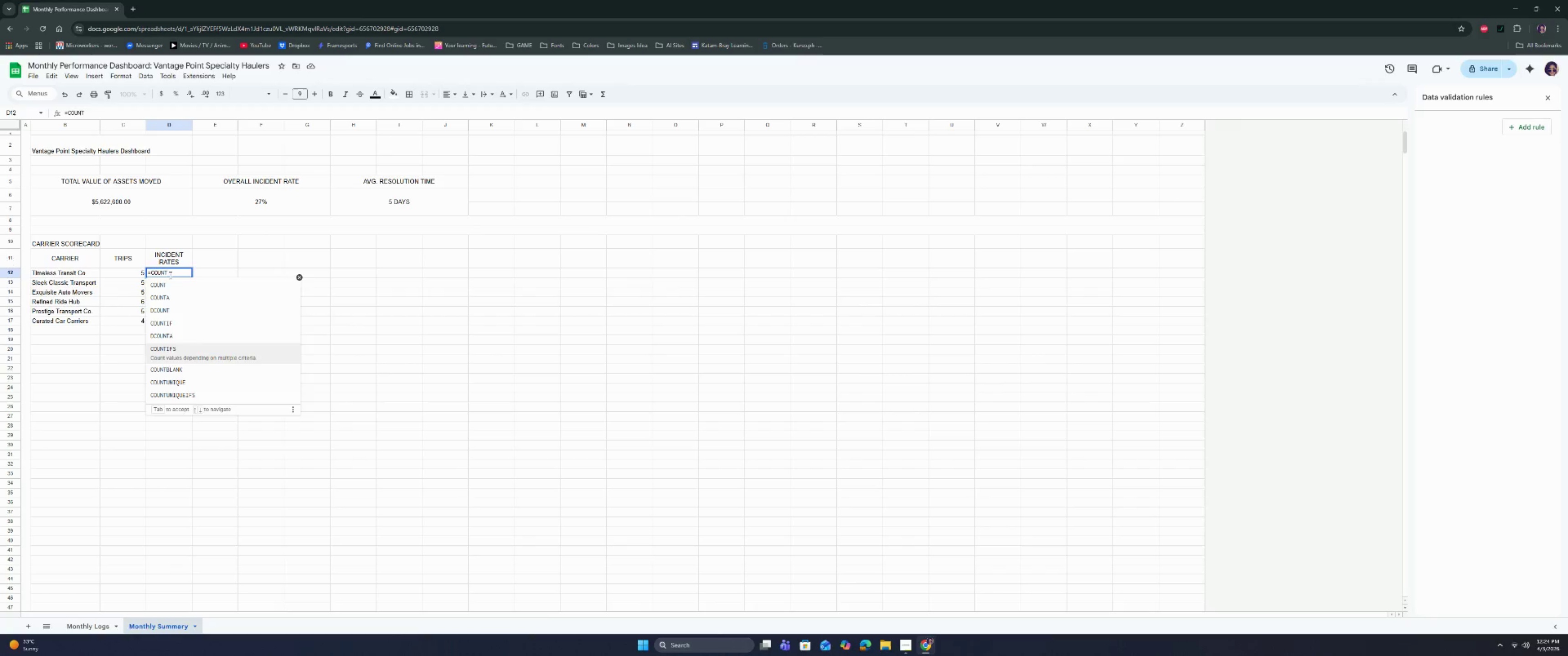 
key(Enter)
 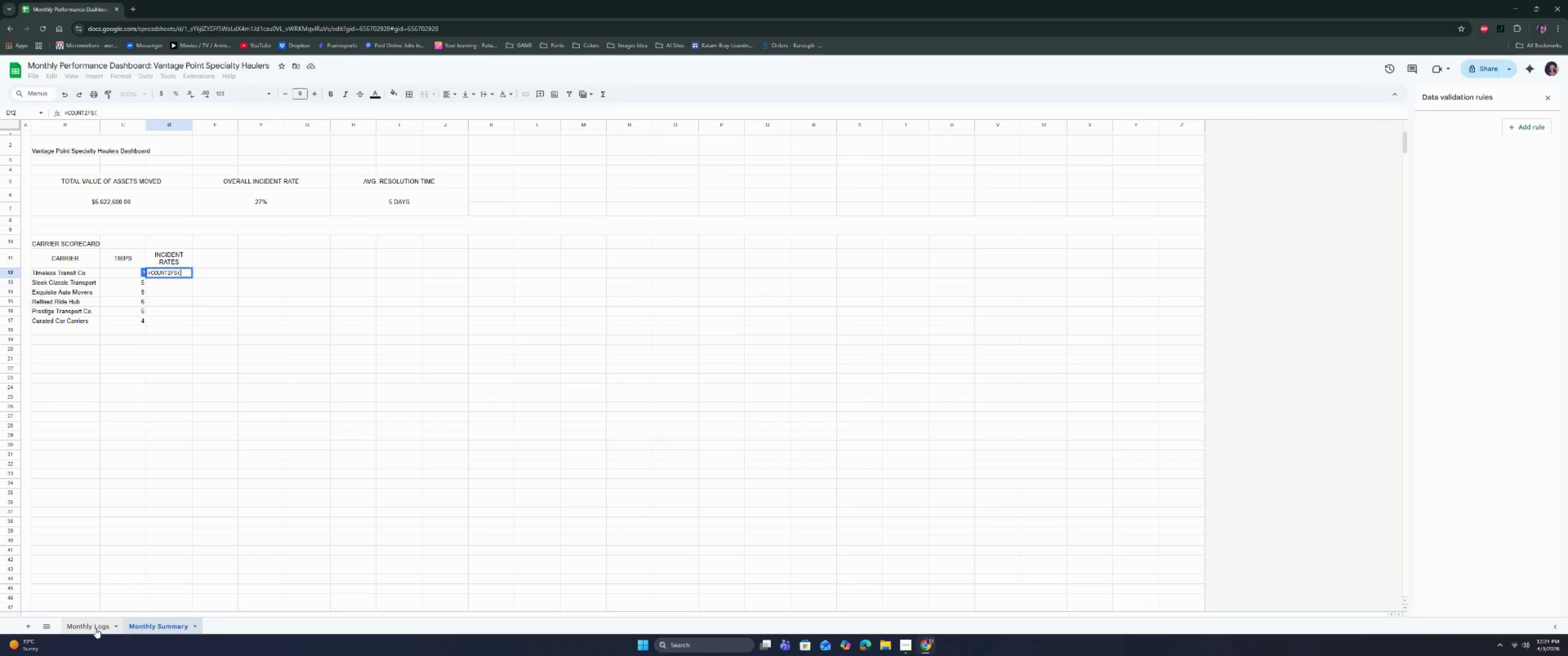 
wait(5.86)
 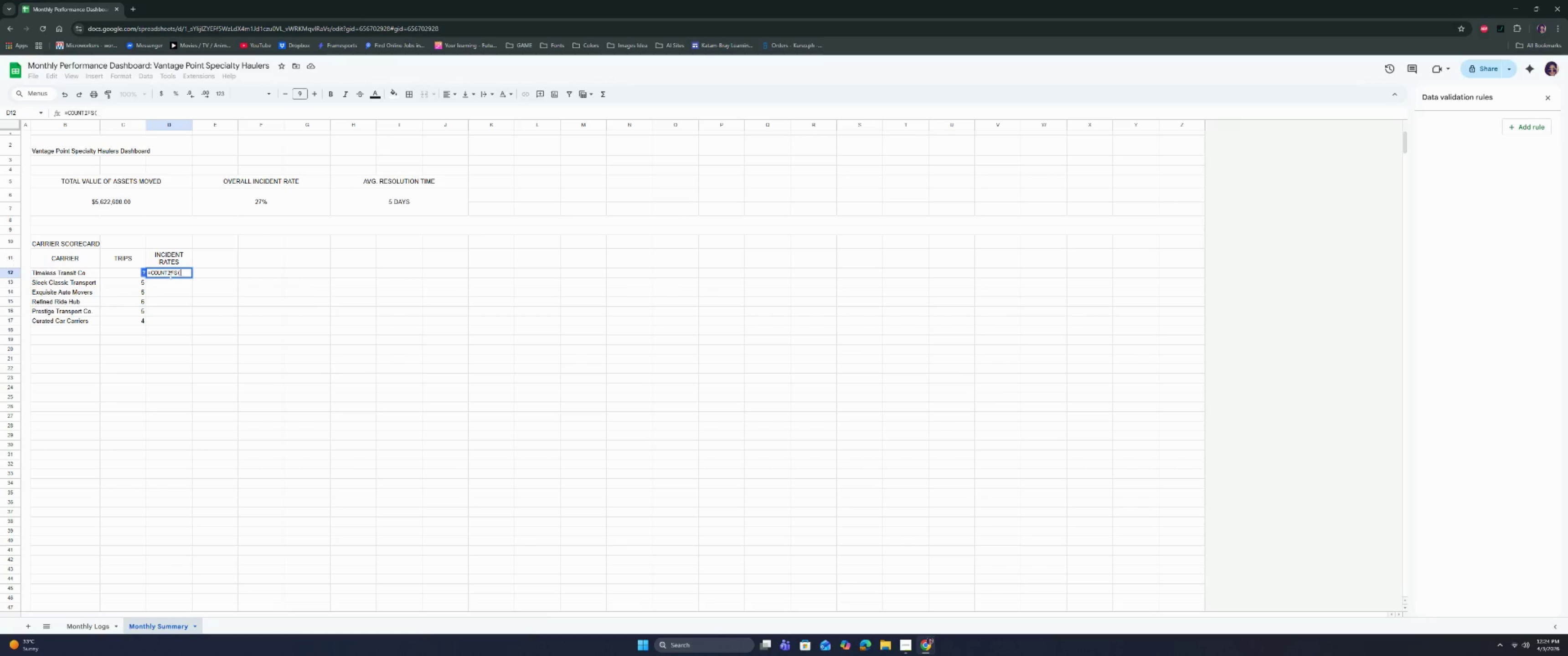 
left_click([111, 142])
 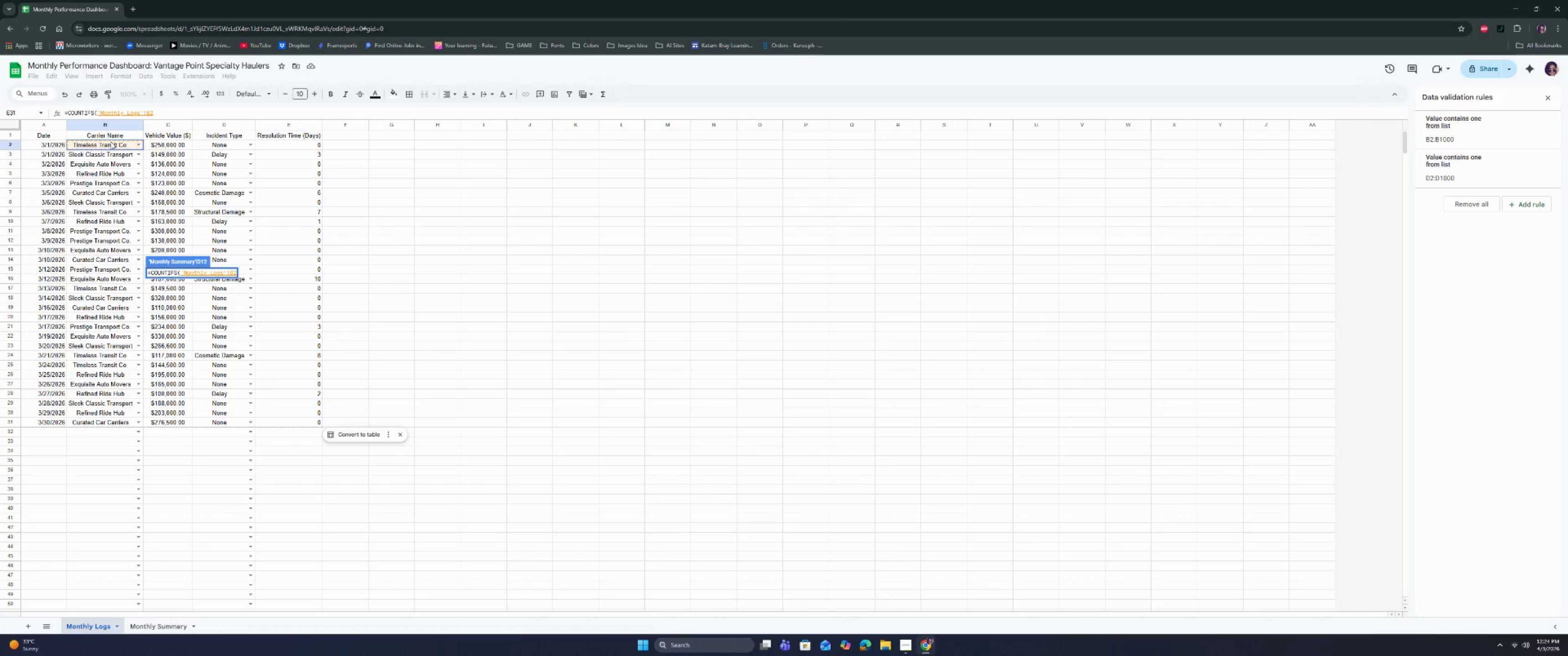 
key(Shift+Semicolon)
 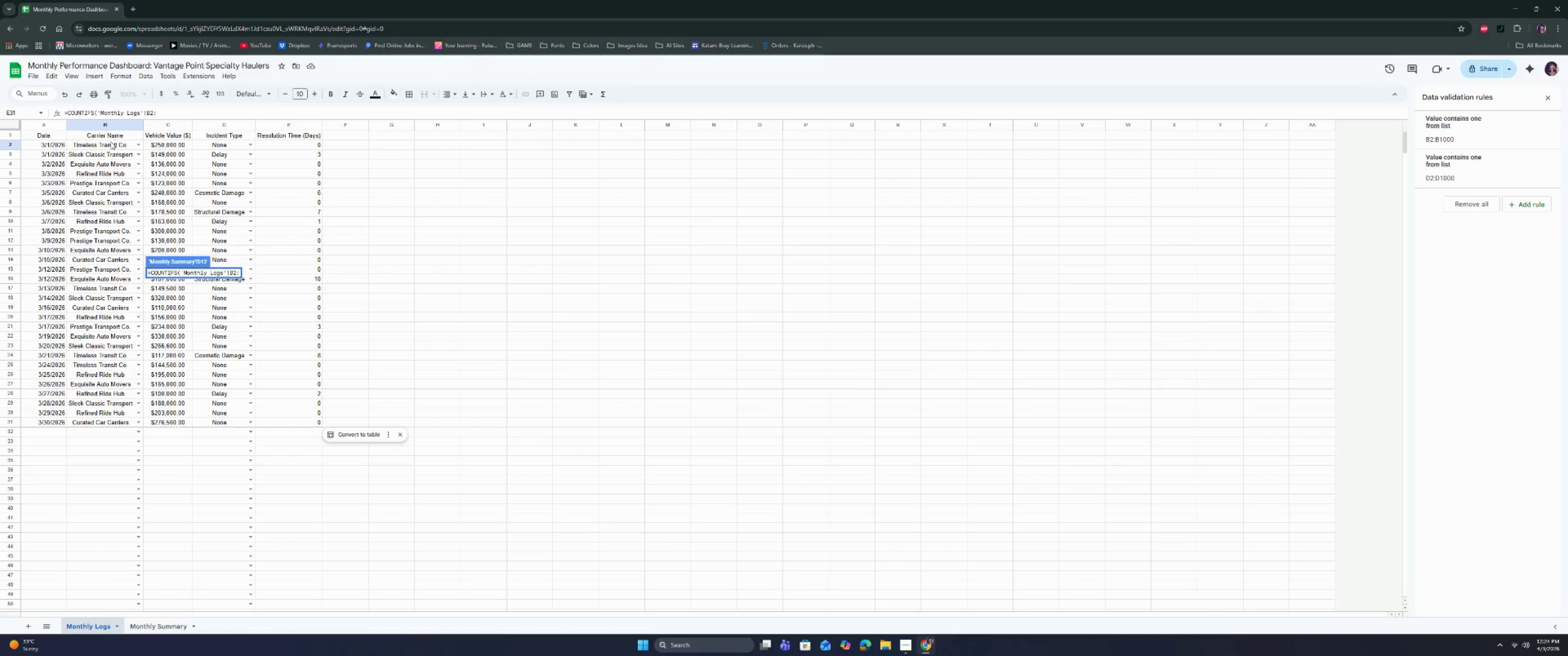 
key(B)
 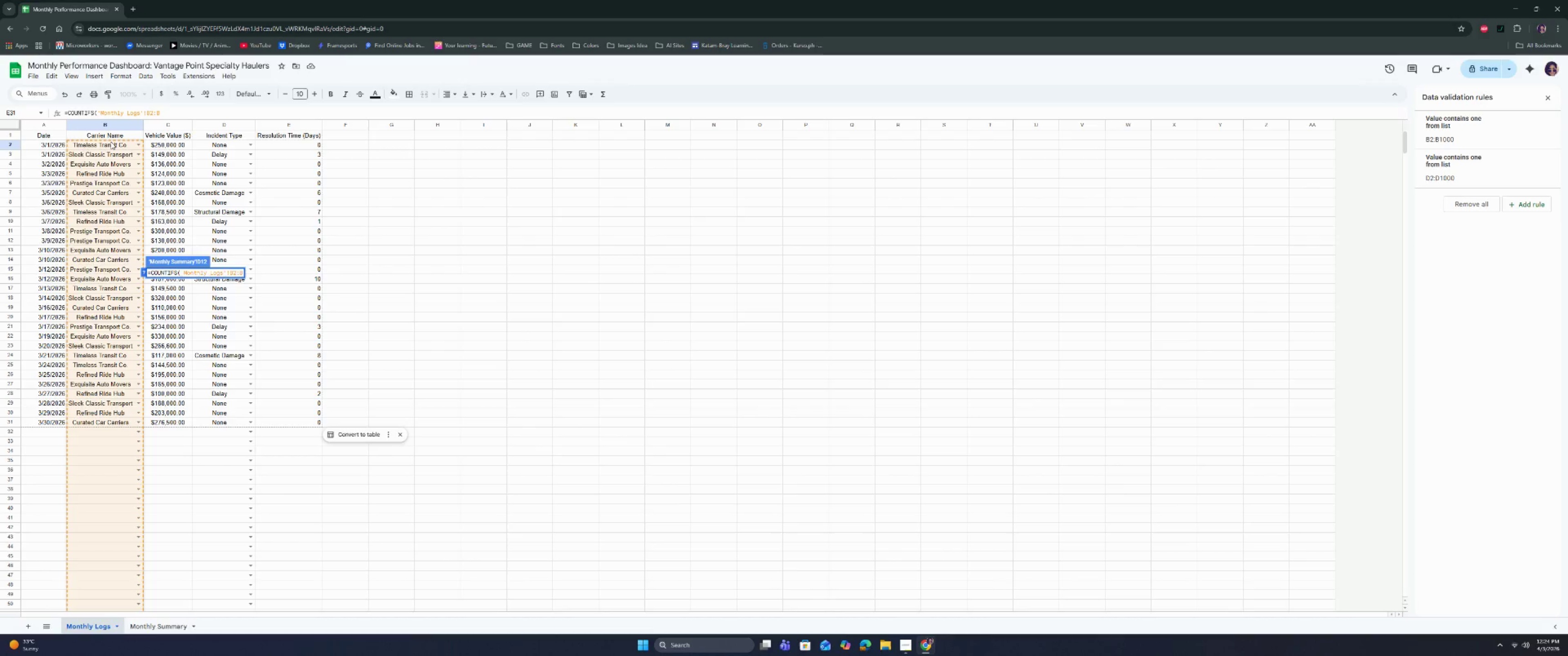 
key(ArrowLeft)
 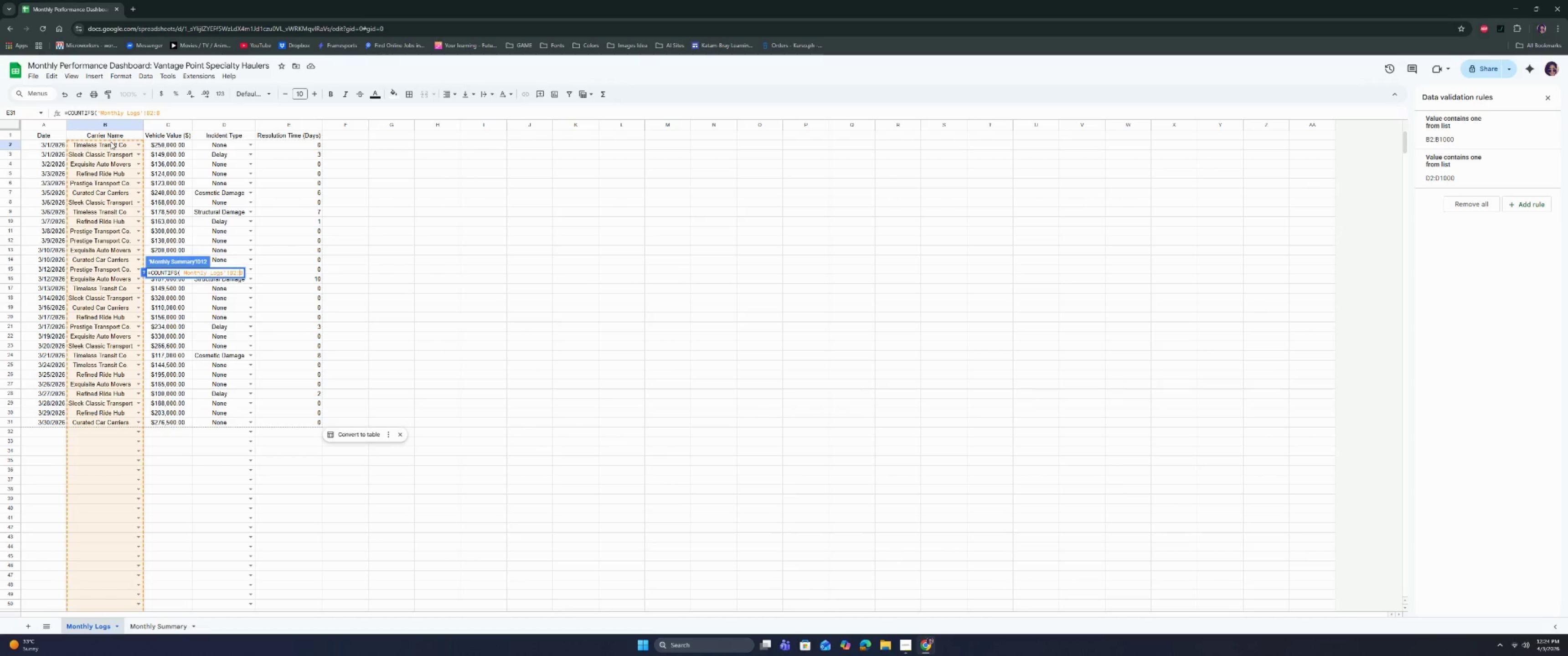 
key(ArrowLeft)
 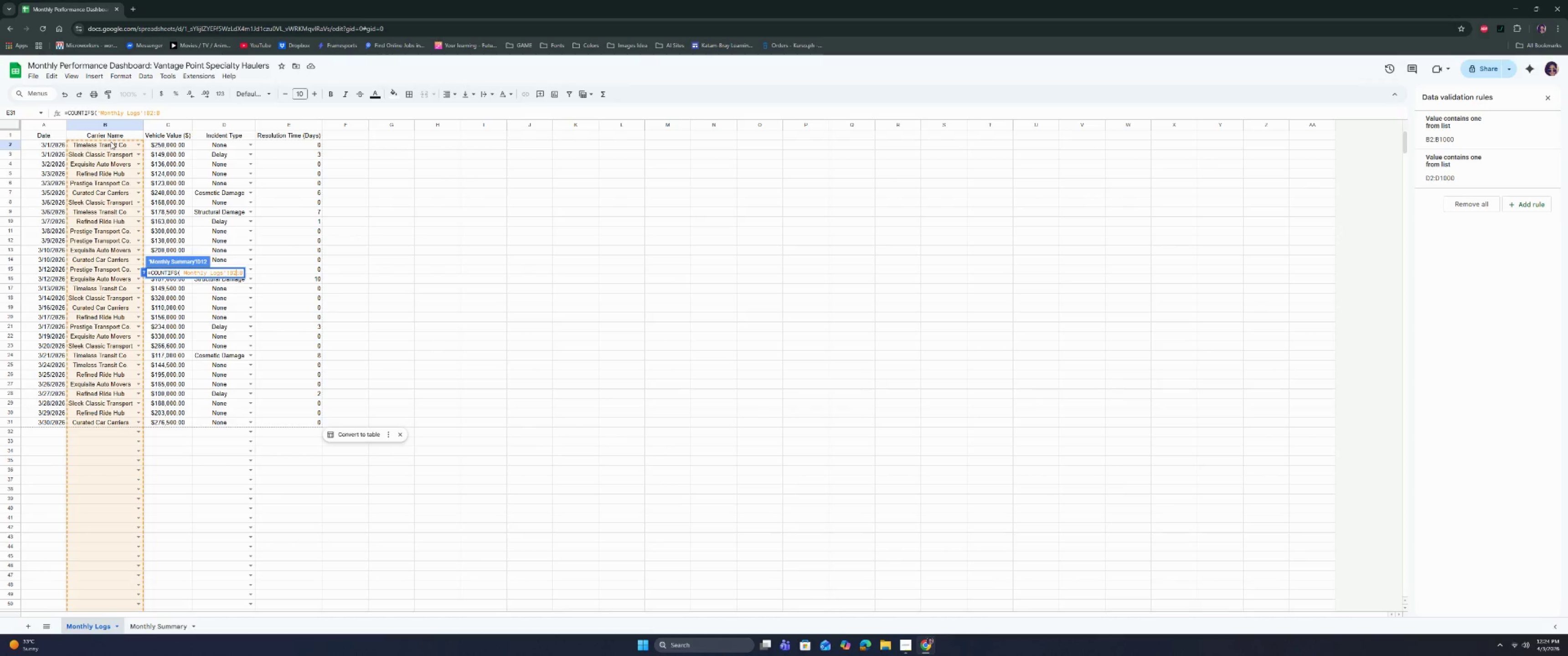 
key(ArrowLeft)
 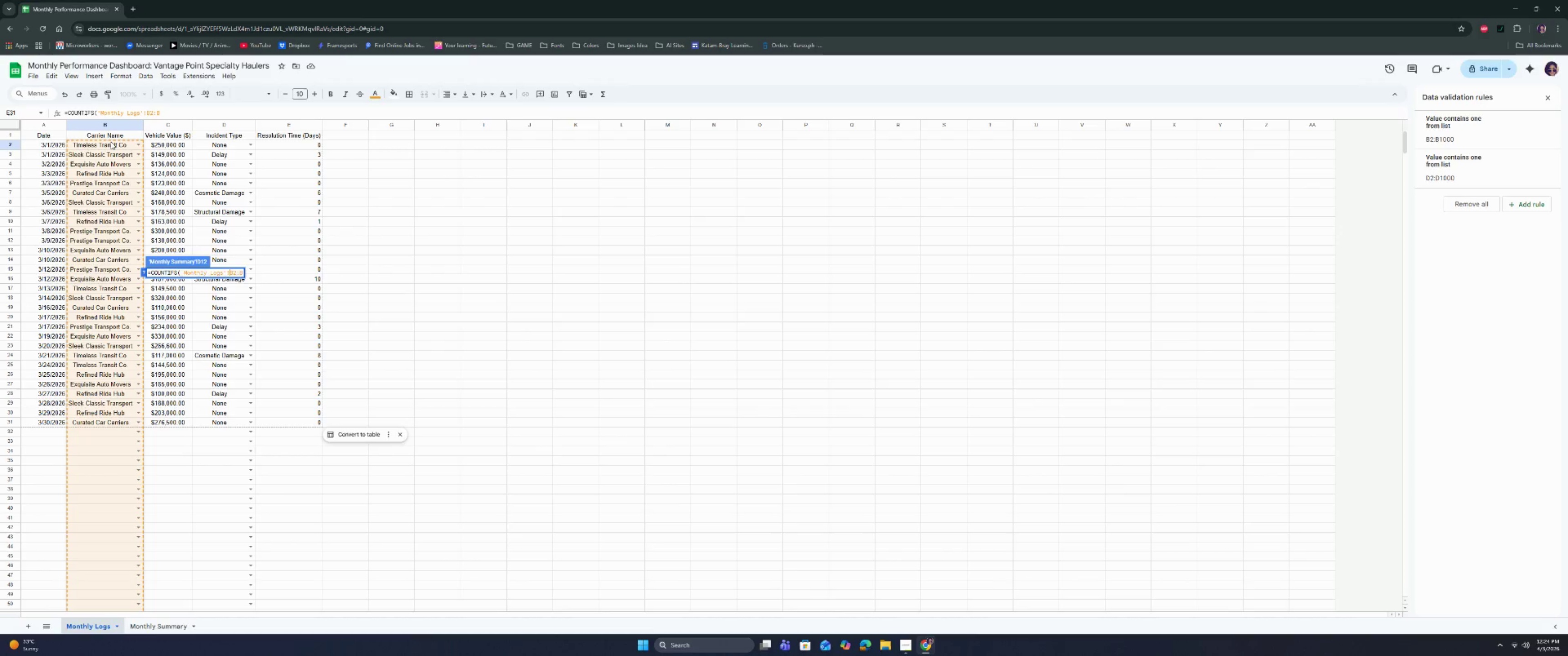 
key(ArrowLeft)
 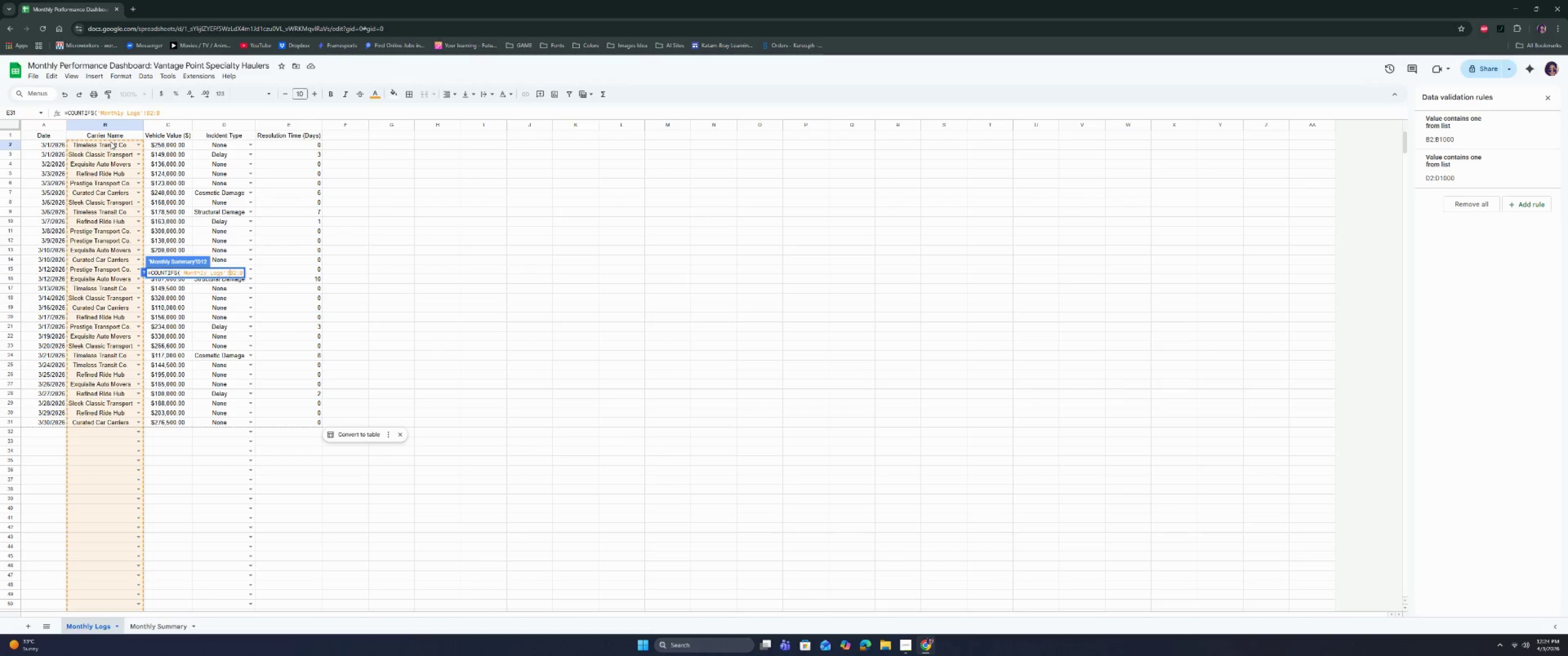 
key(Shift+4)
 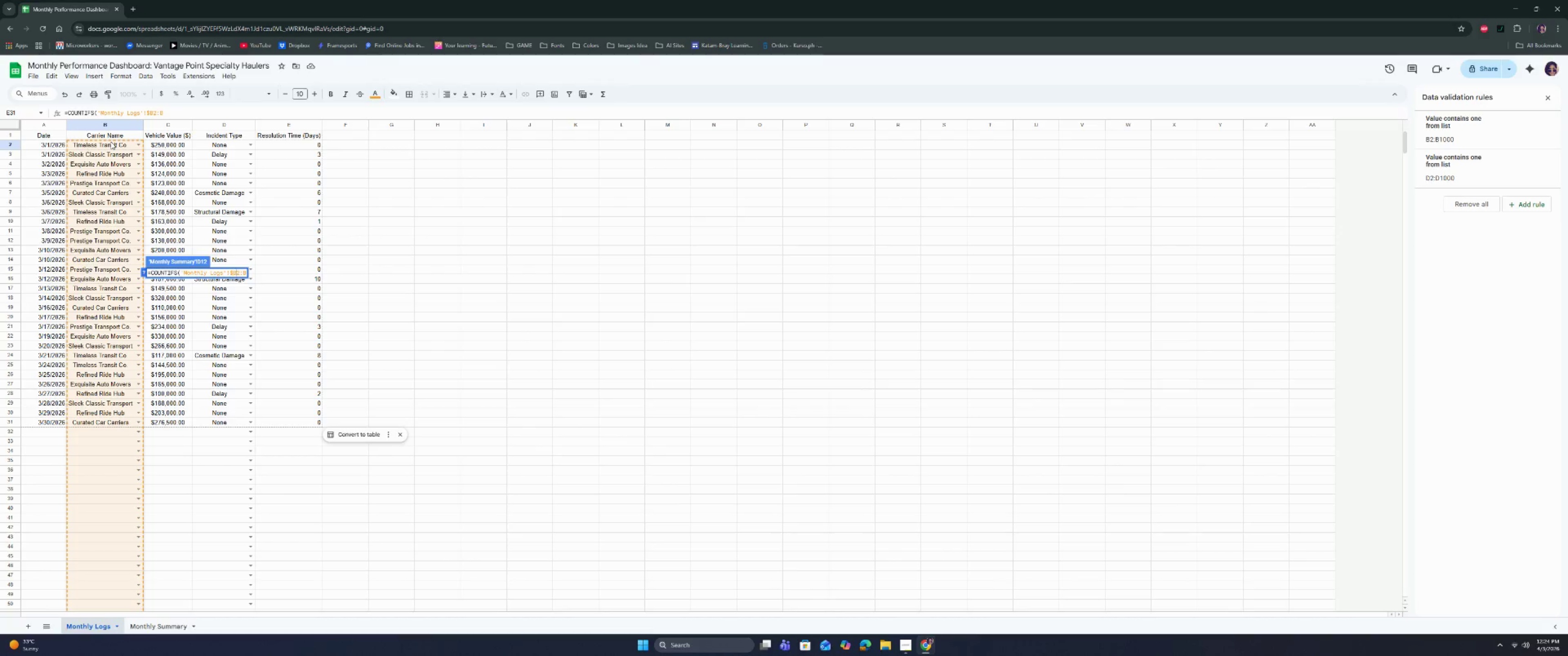 
key(ArrowRight)
 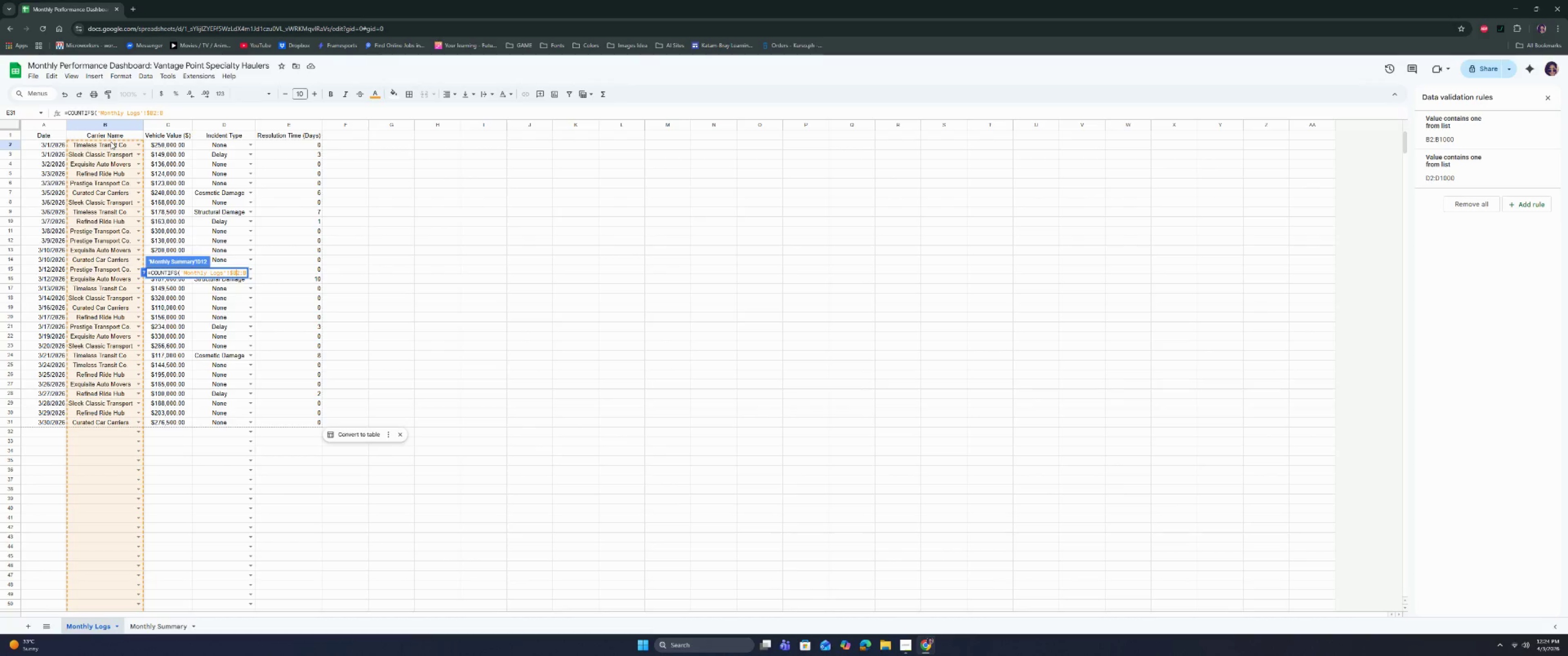 
key(Shift+ShiftRight)
 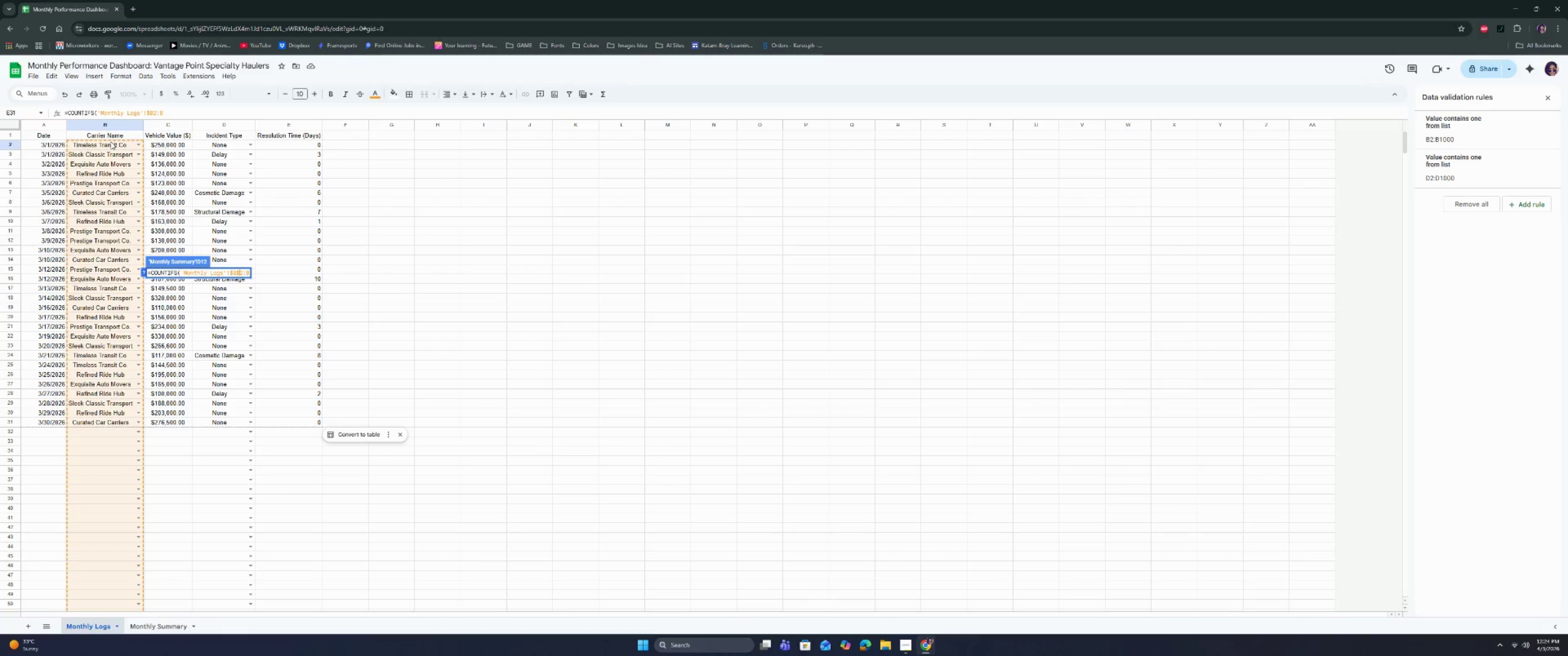 
key(Shift+4)
 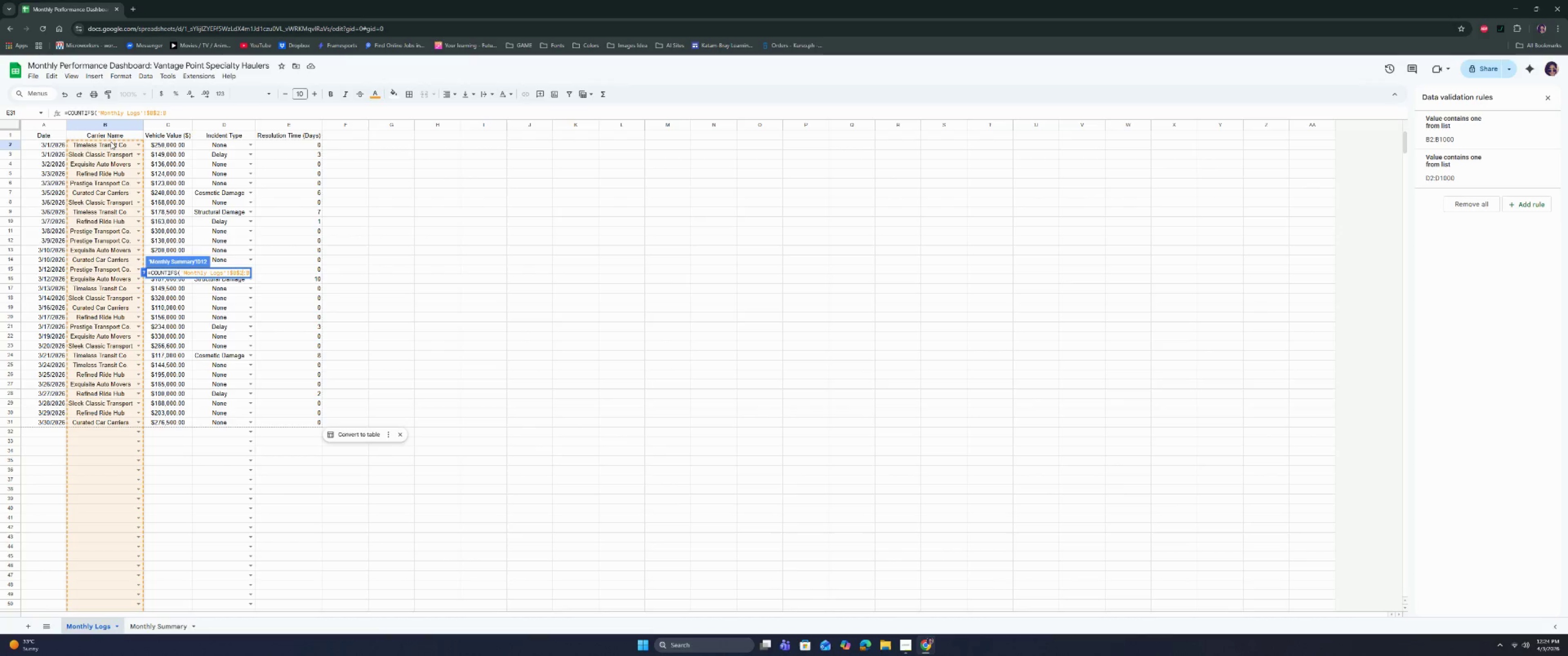 
key(ArrowRight)
 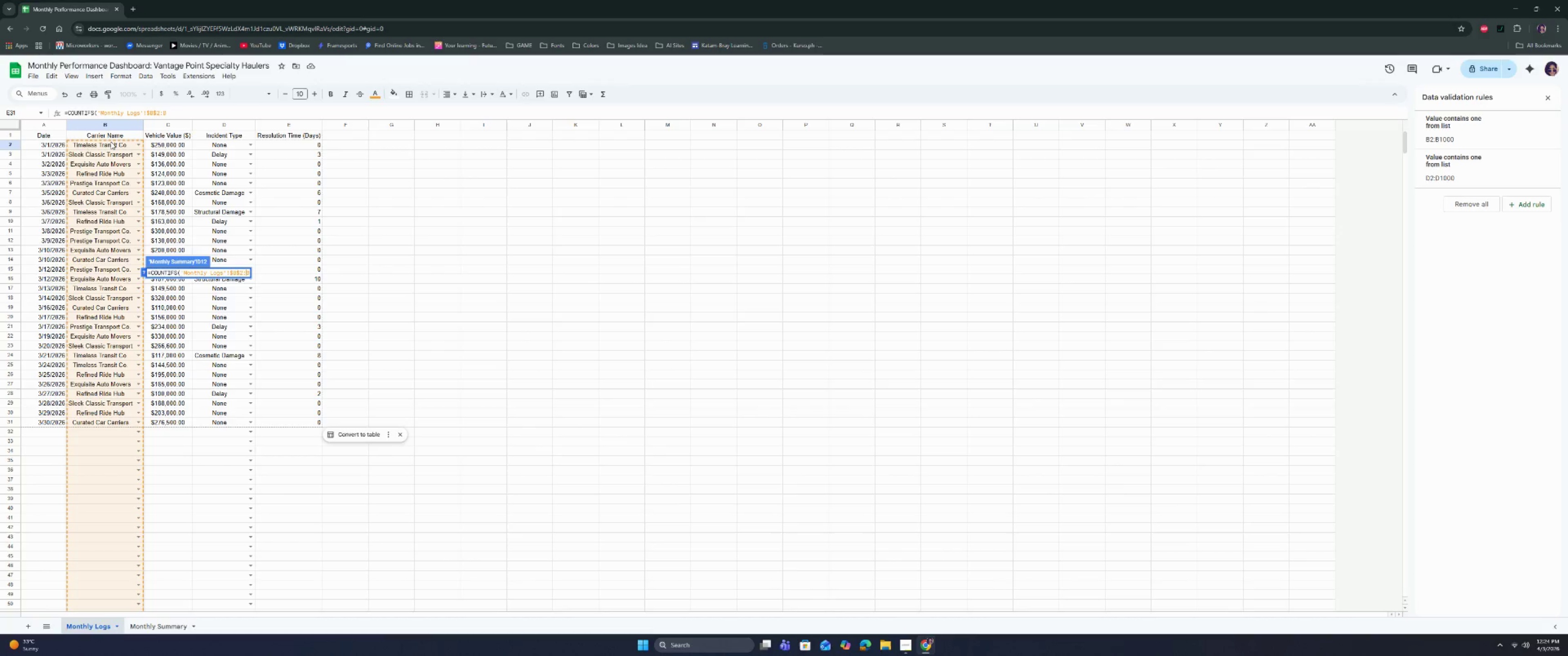 
key(ArrowRight)
 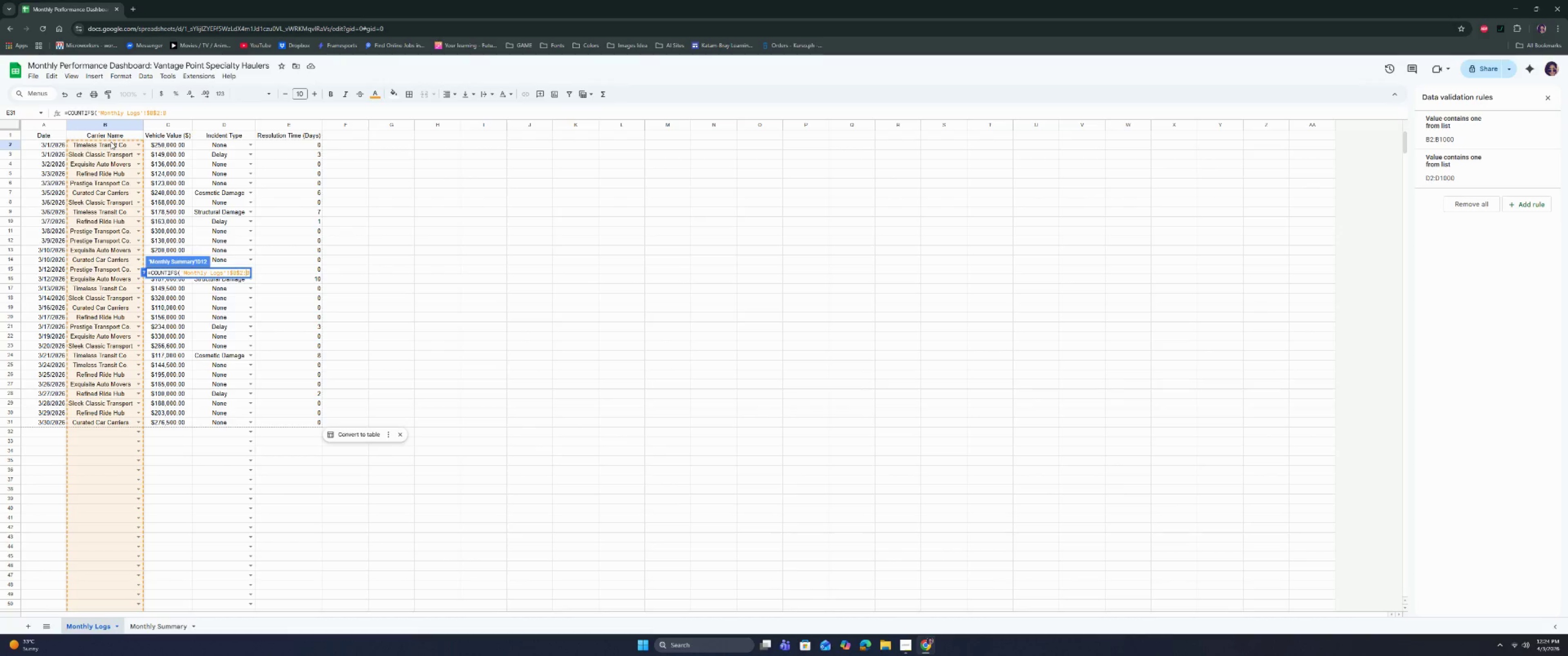 
key(Shift+ShiftRight)
 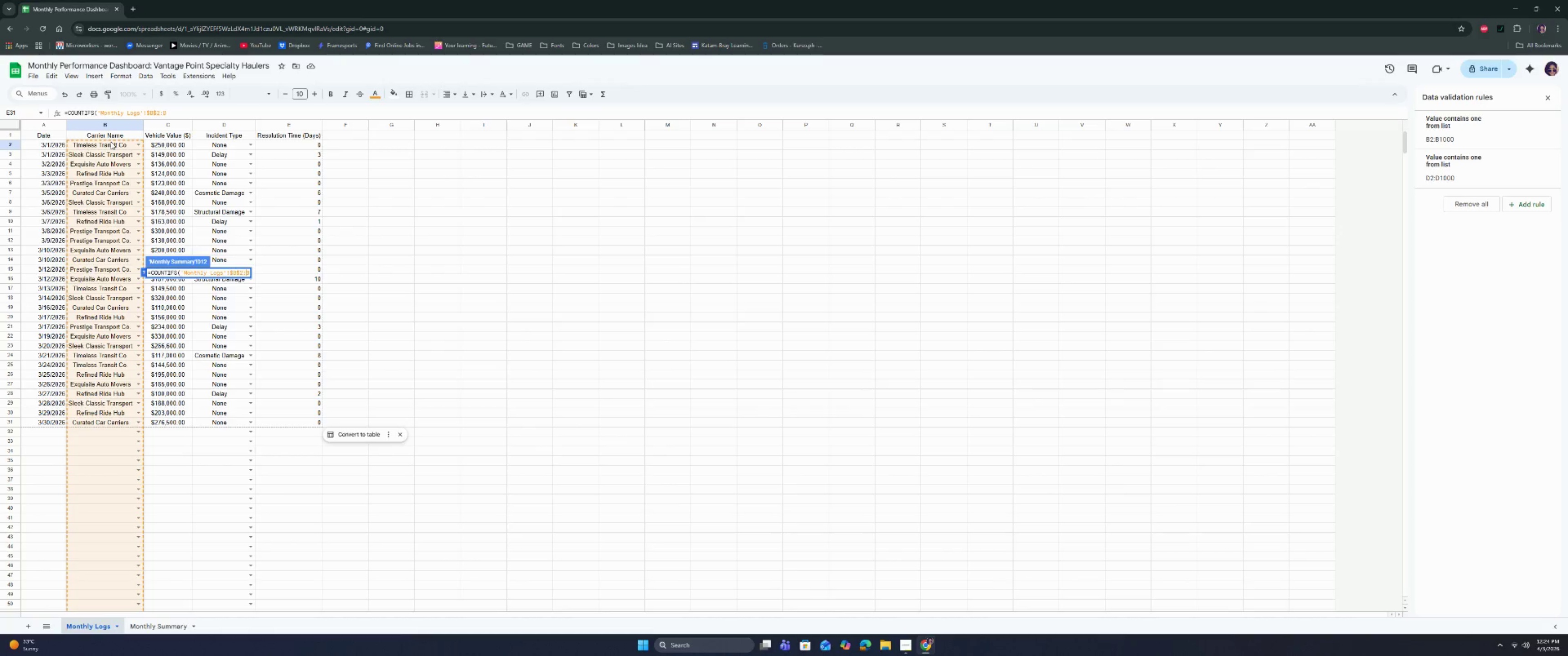 
key(Shift+4)
 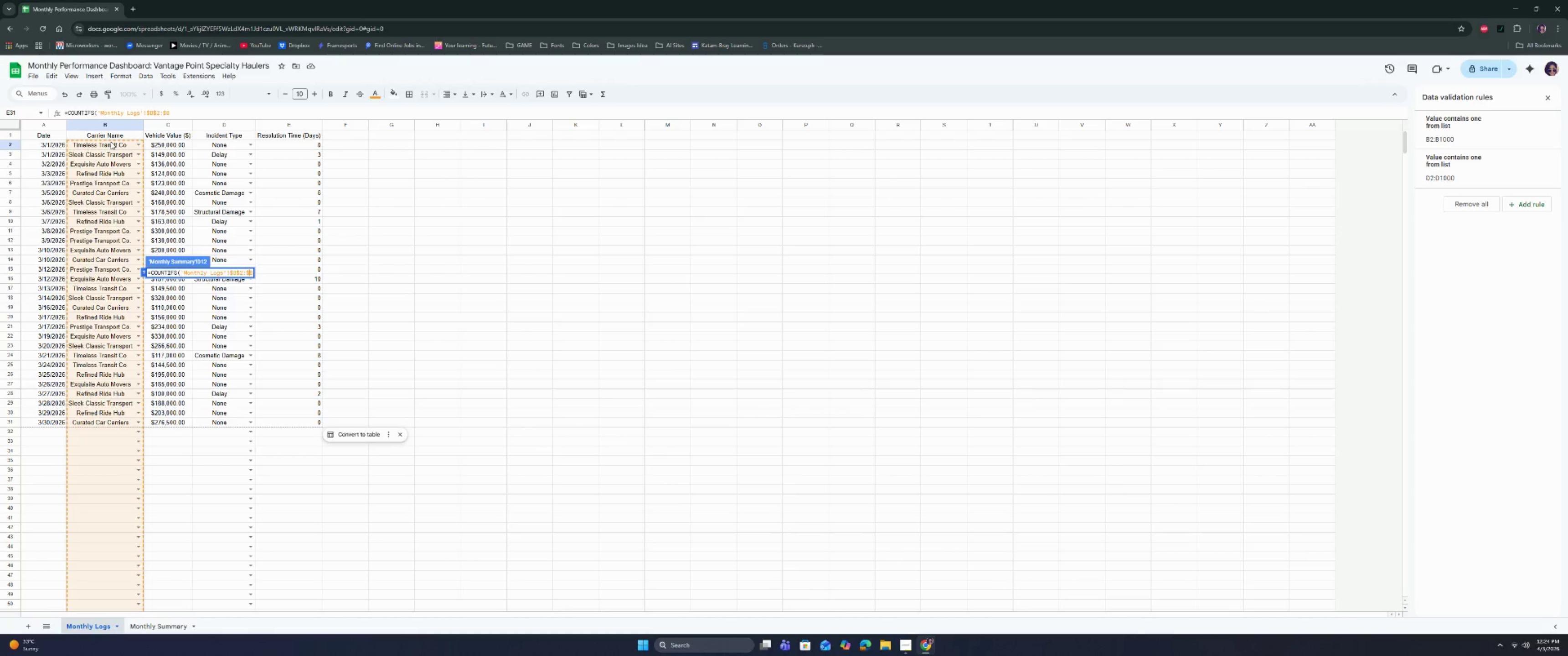 
key(ArrowRight)
 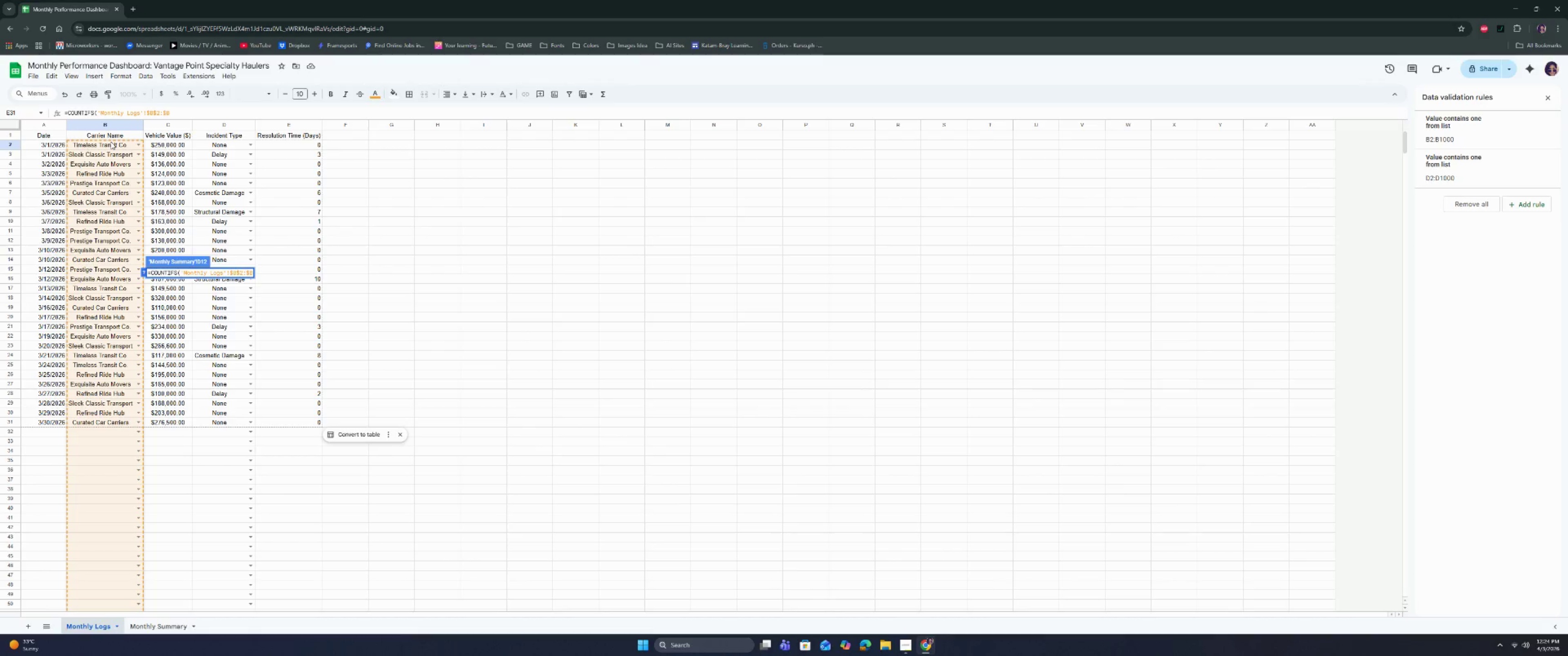 
key(Comma)
 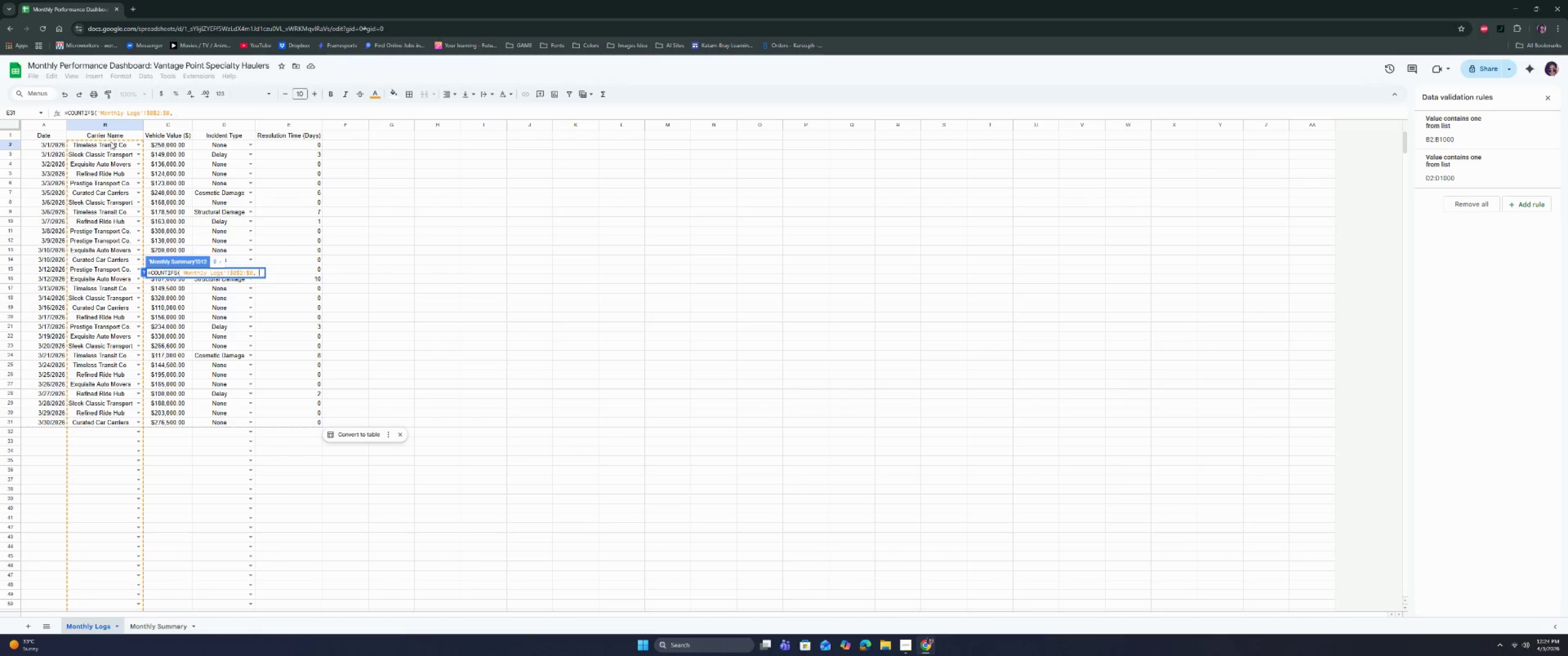 
key(Space)
 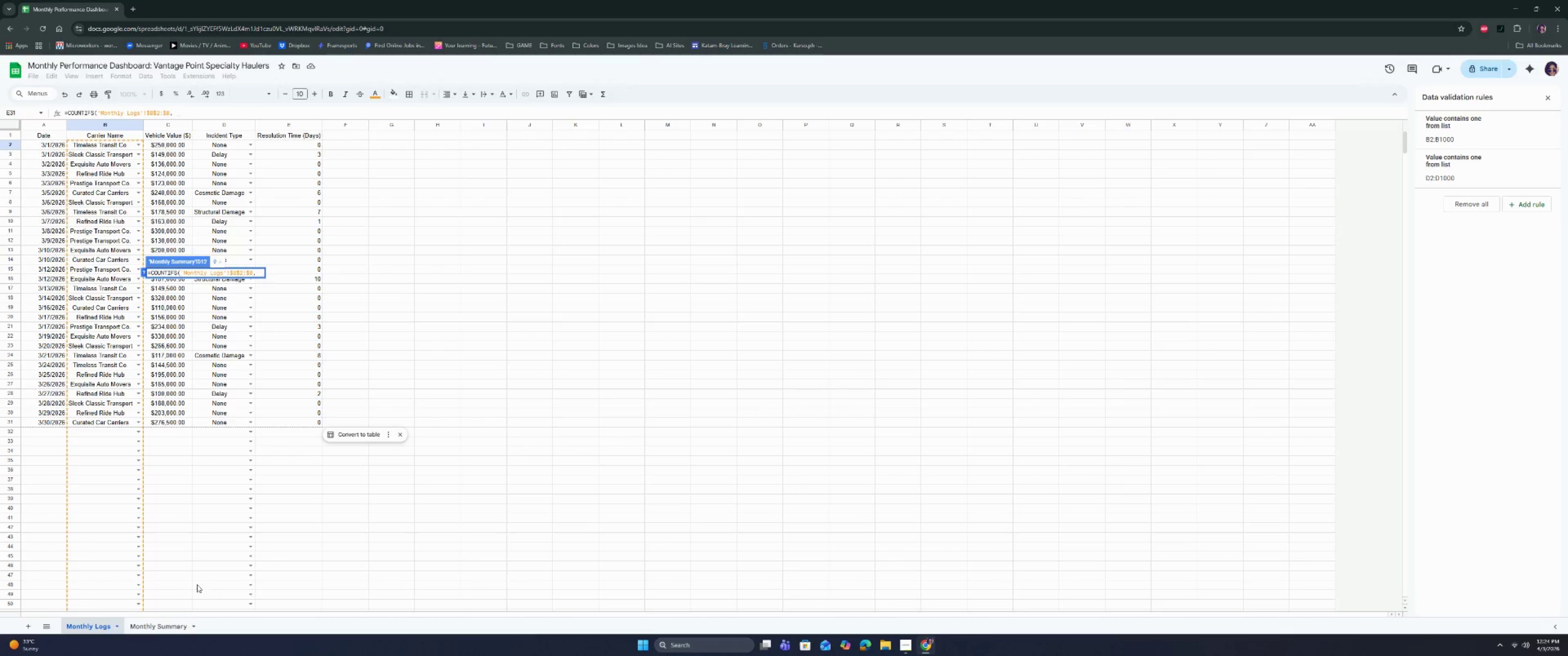 
left_click([179, 623])
 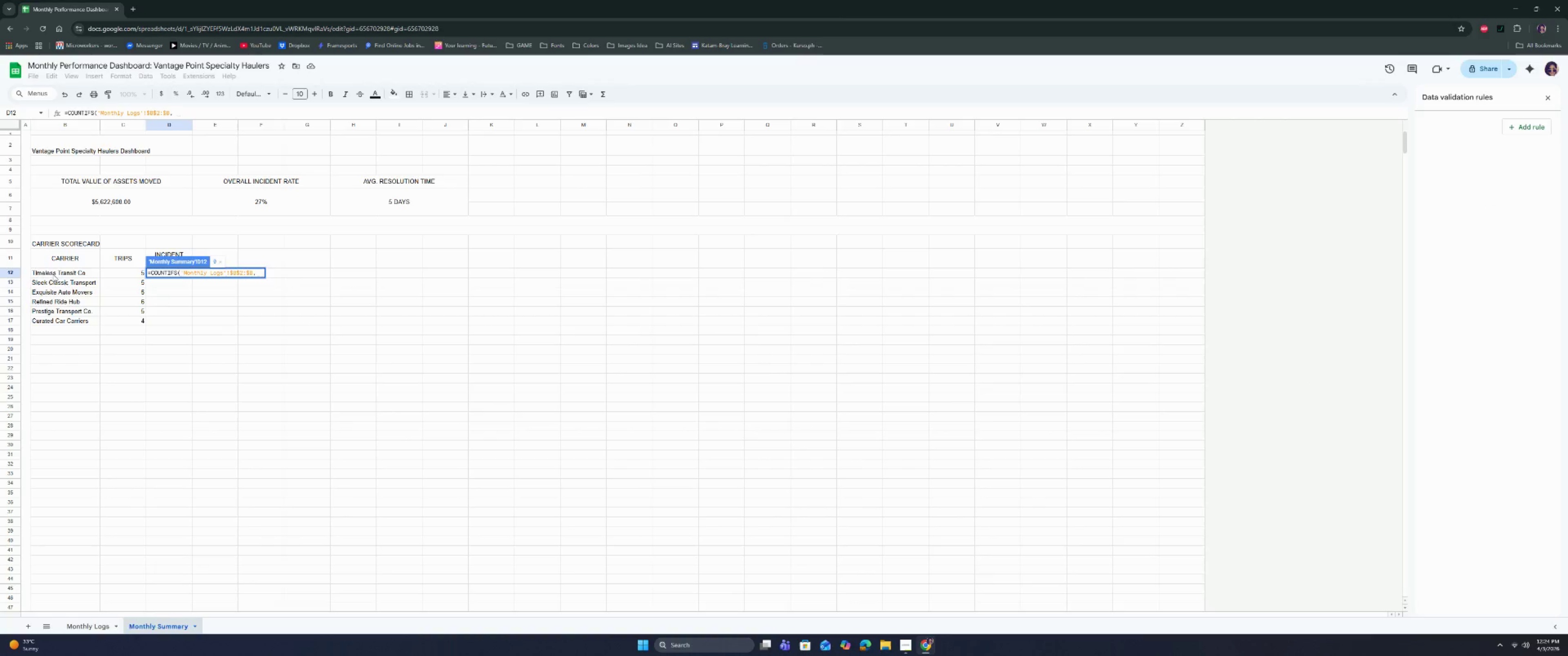 
left_click([53, 274])
 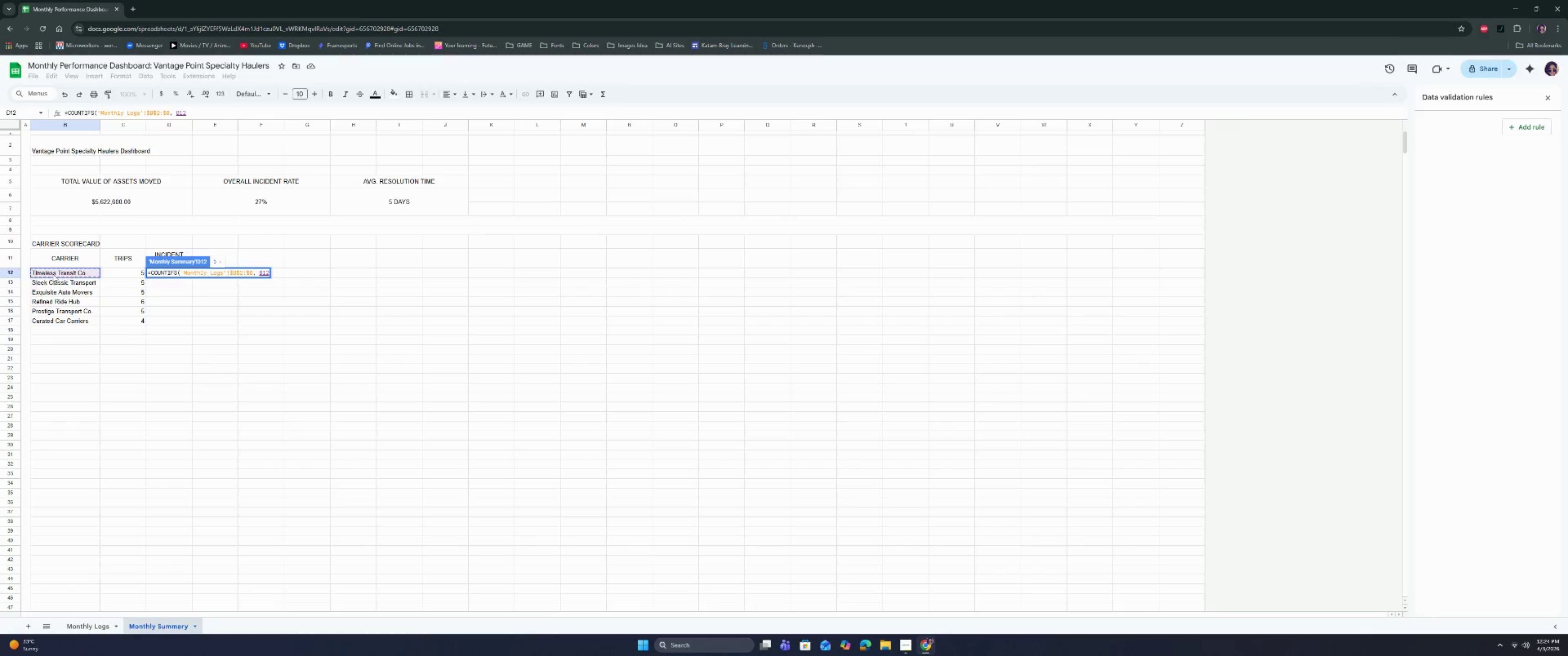 
key(Comma)
 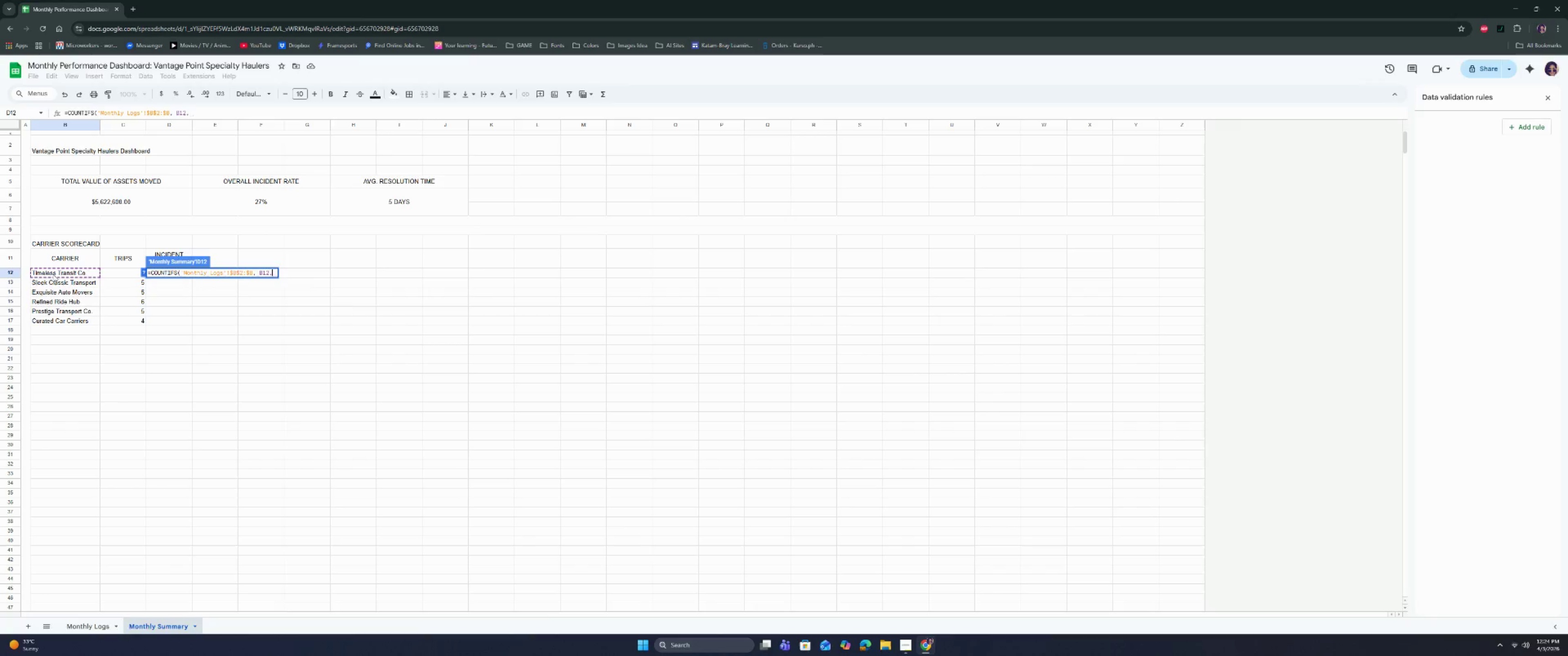 
key(Space)
 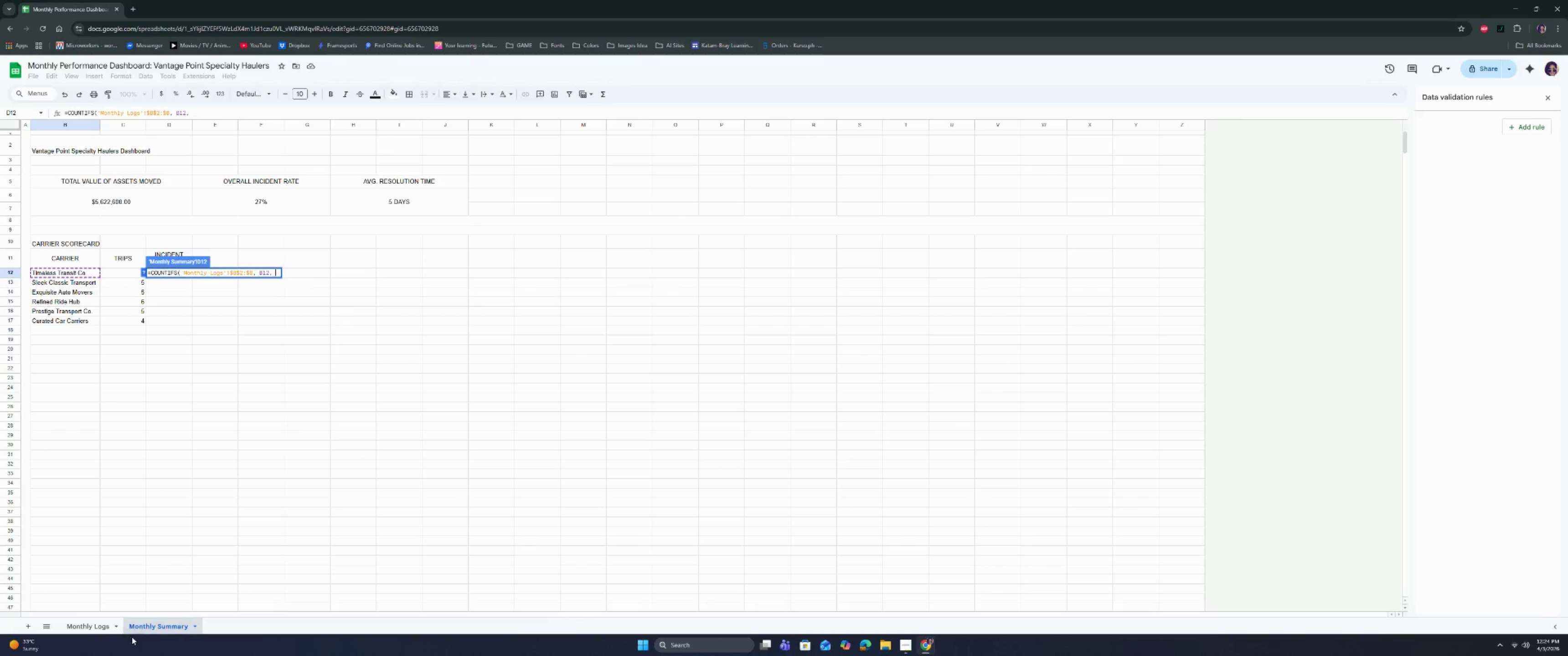 
left_click([99, 634])
 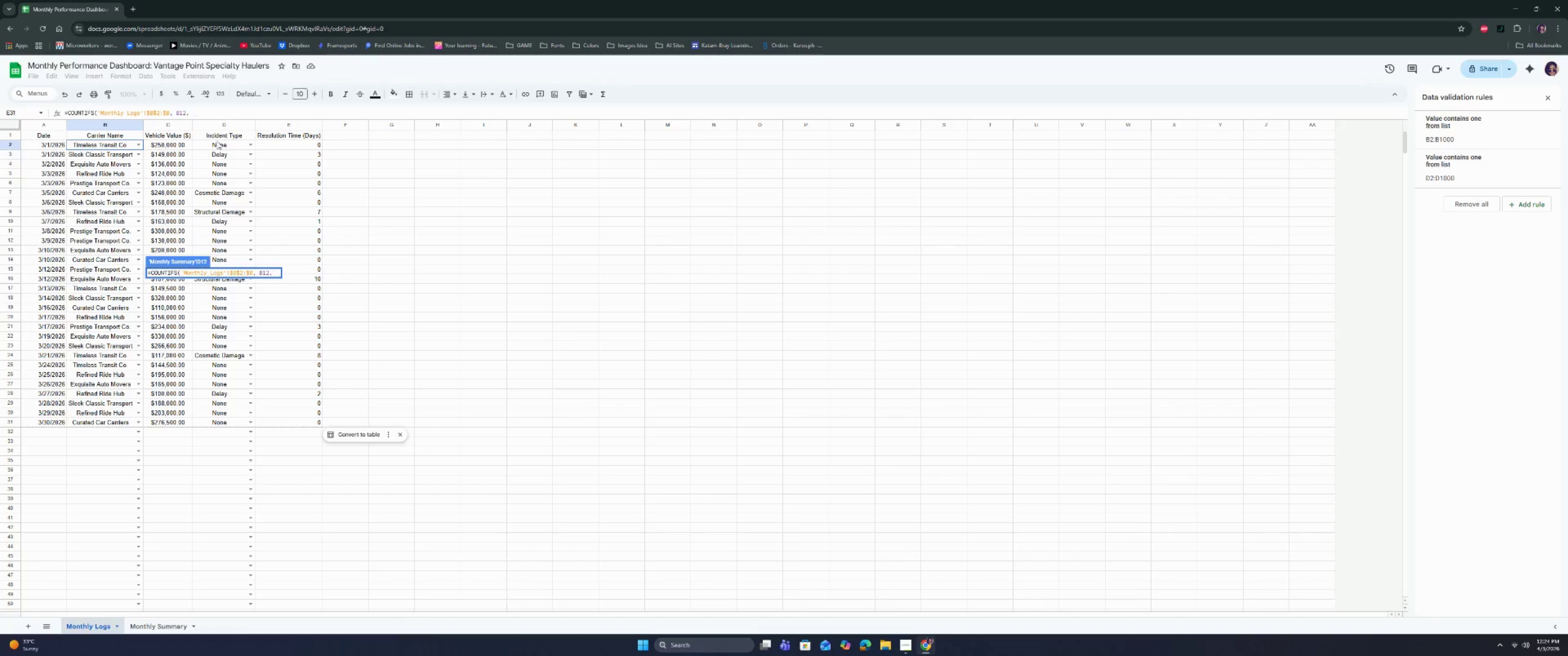 
left_click([217, 144])
 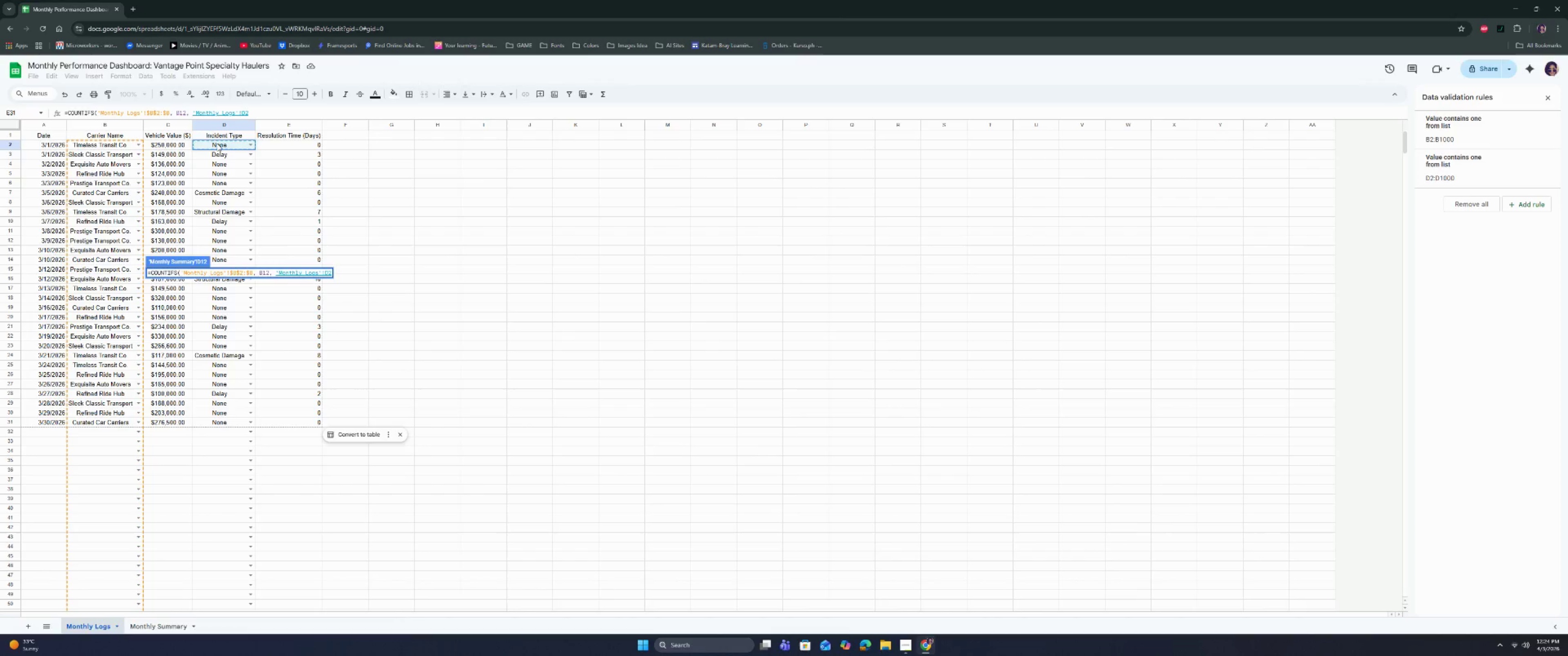 
key(Shift+Semicolon)
 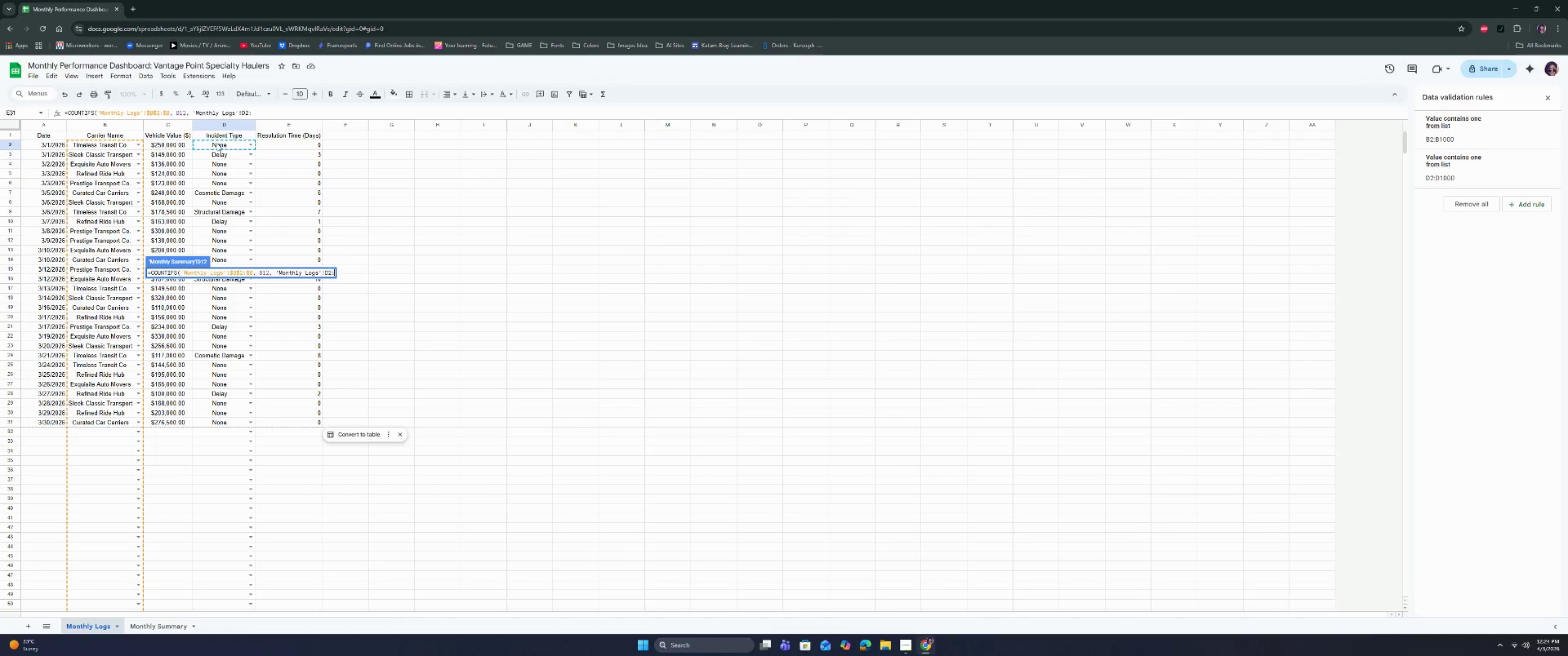 
key(D)
 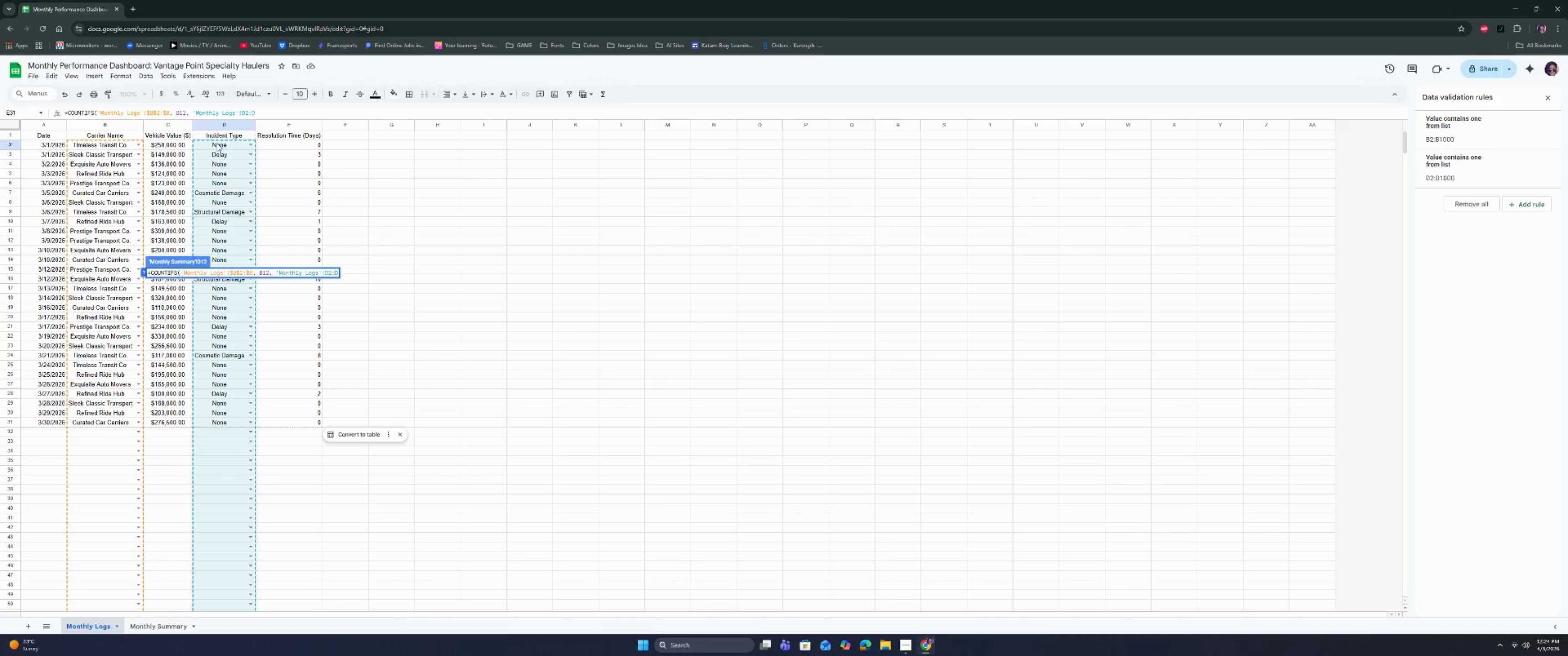 
key(ArrowLeft)
 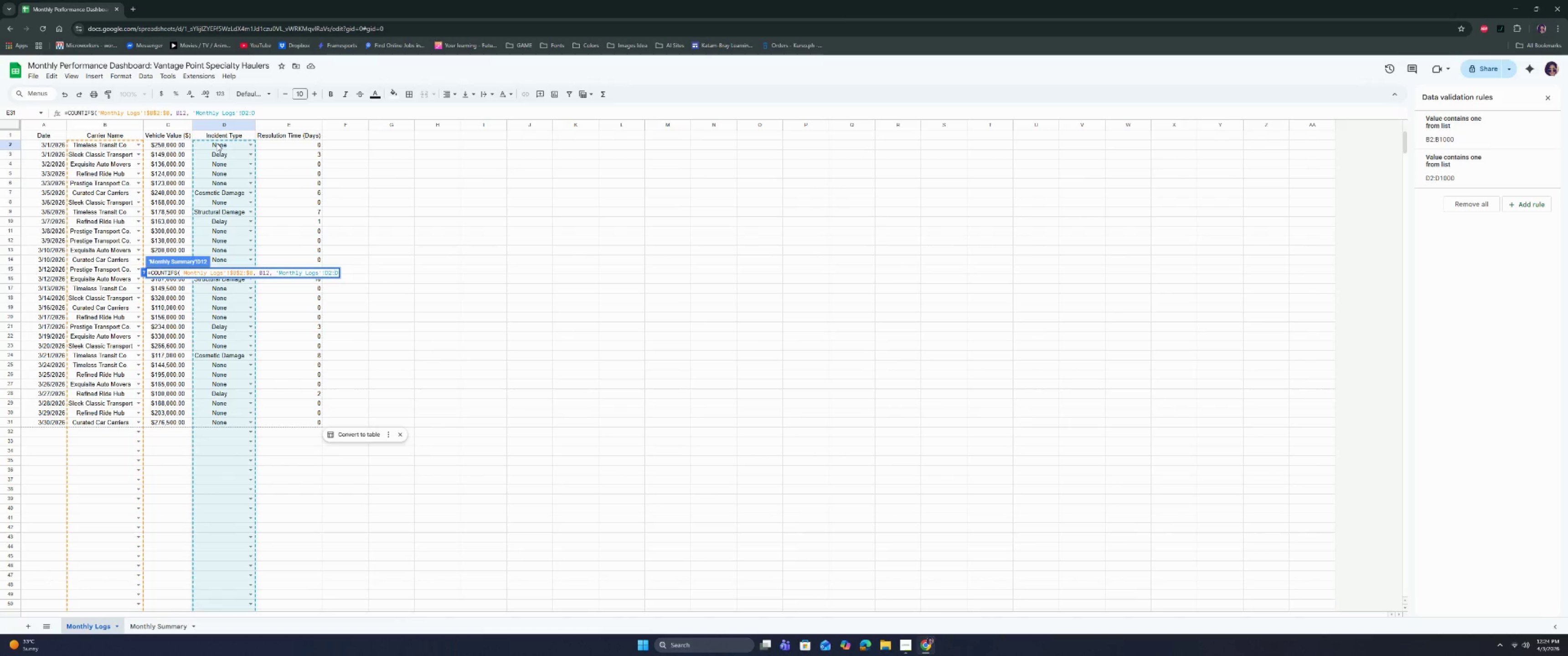 
key(ArrowLeft)
 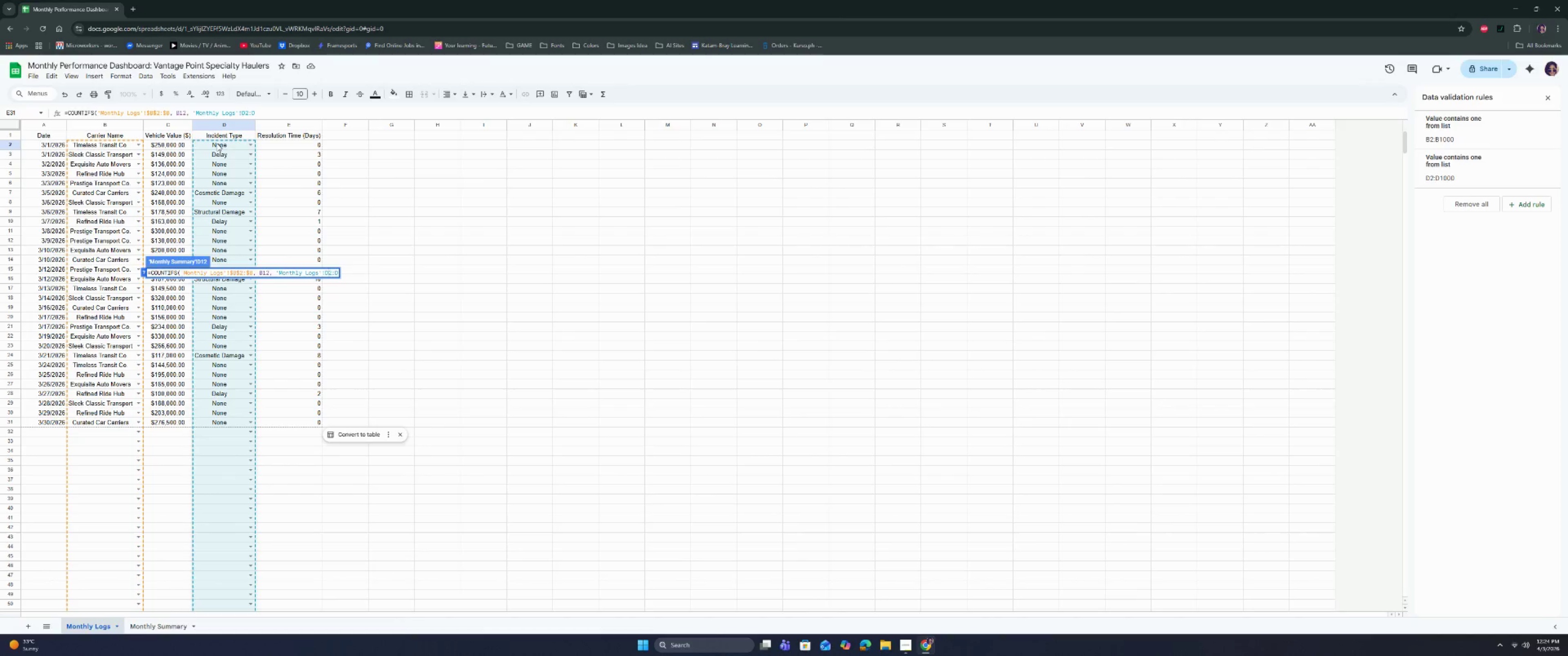 
key(ArrowLeft)
 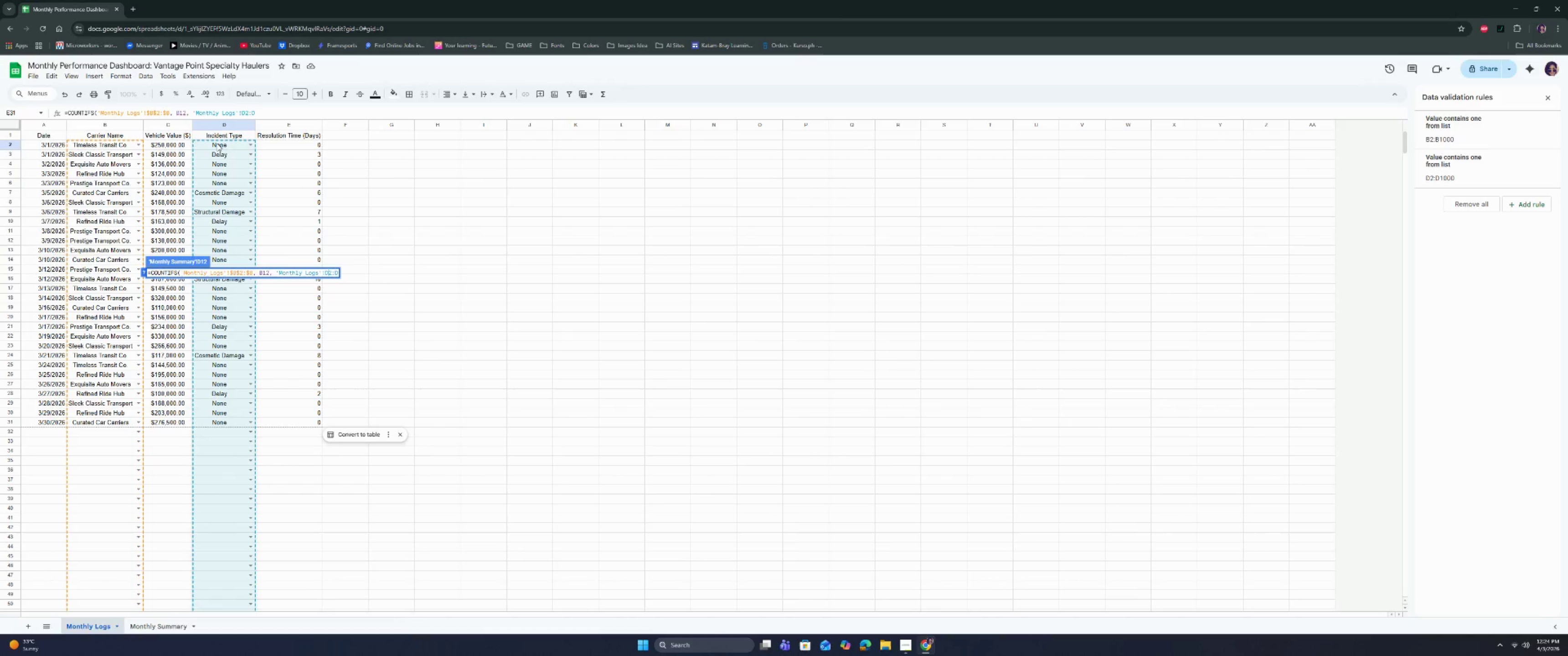 
key(ArrowLeft)
 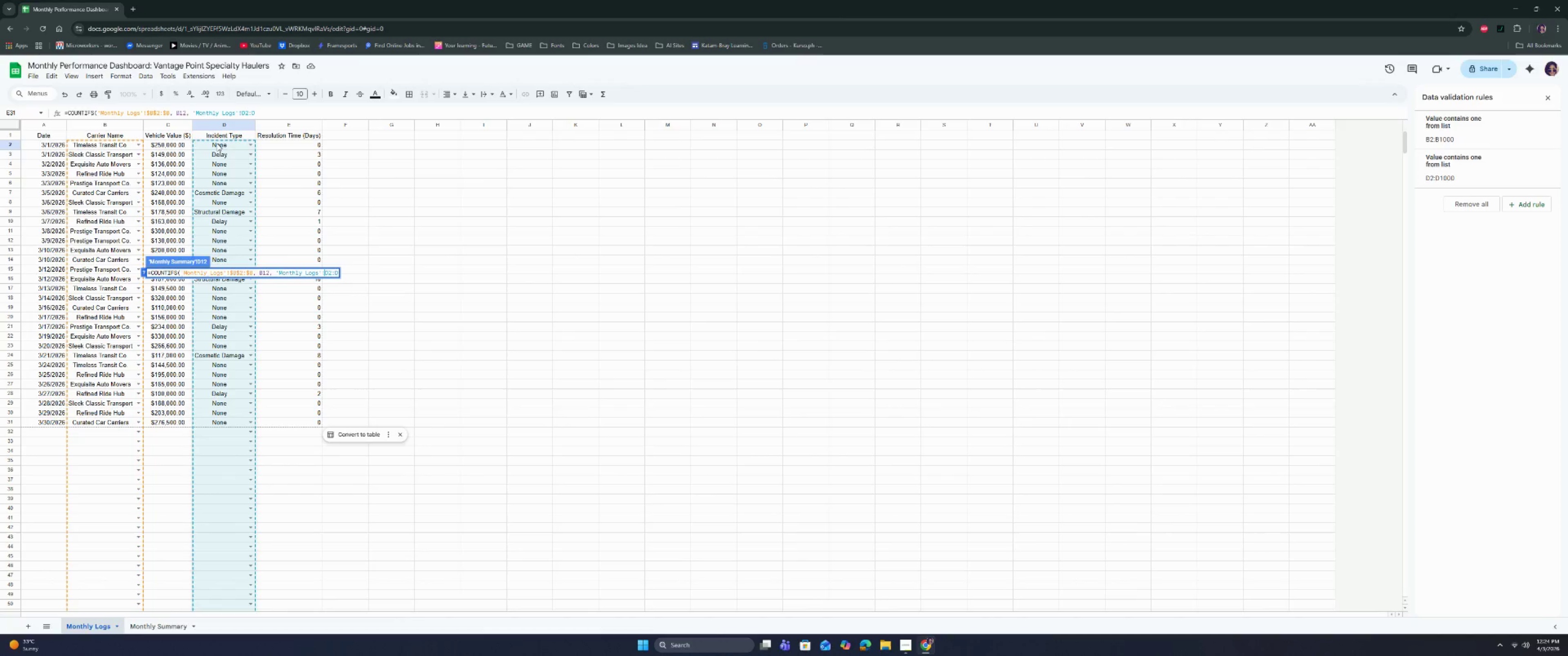 
key(Shift+4)
 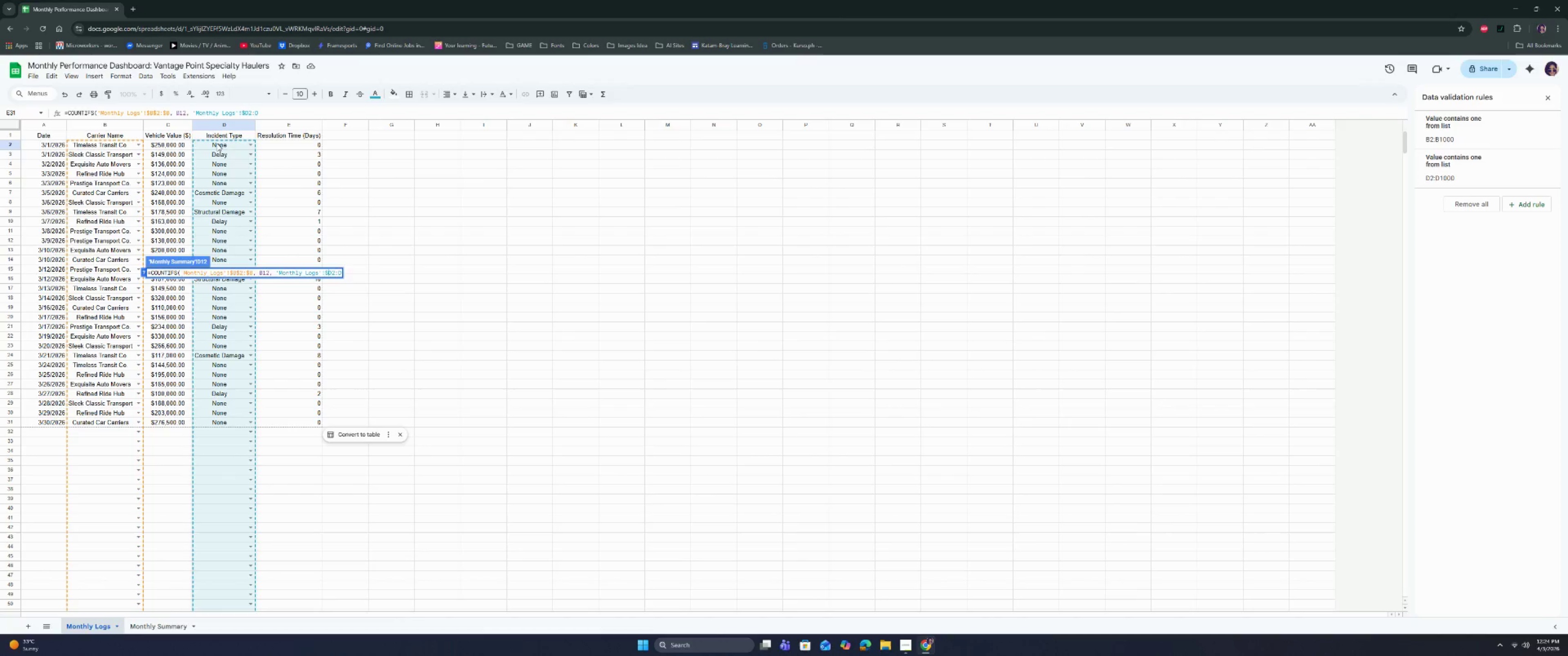 
key(ArrowRight)
 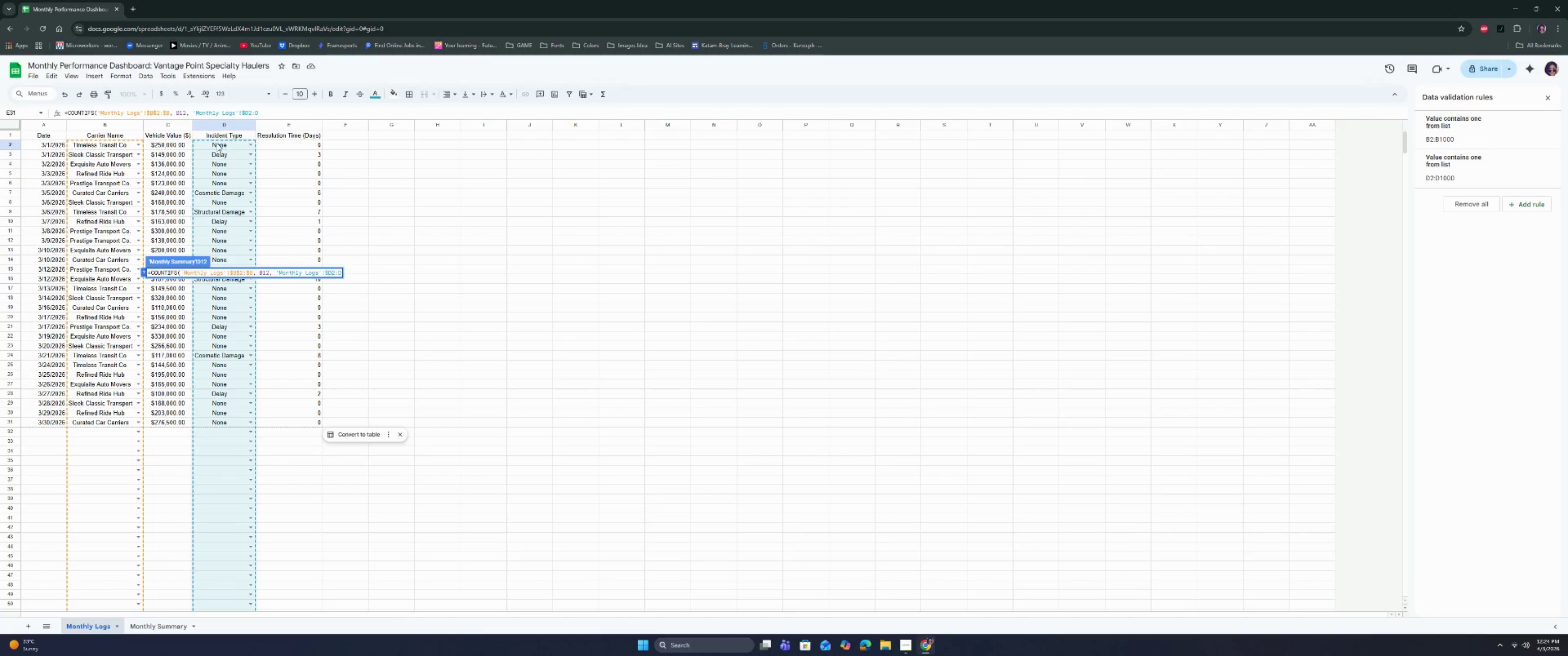 
key(Shift+ShiftRight)
 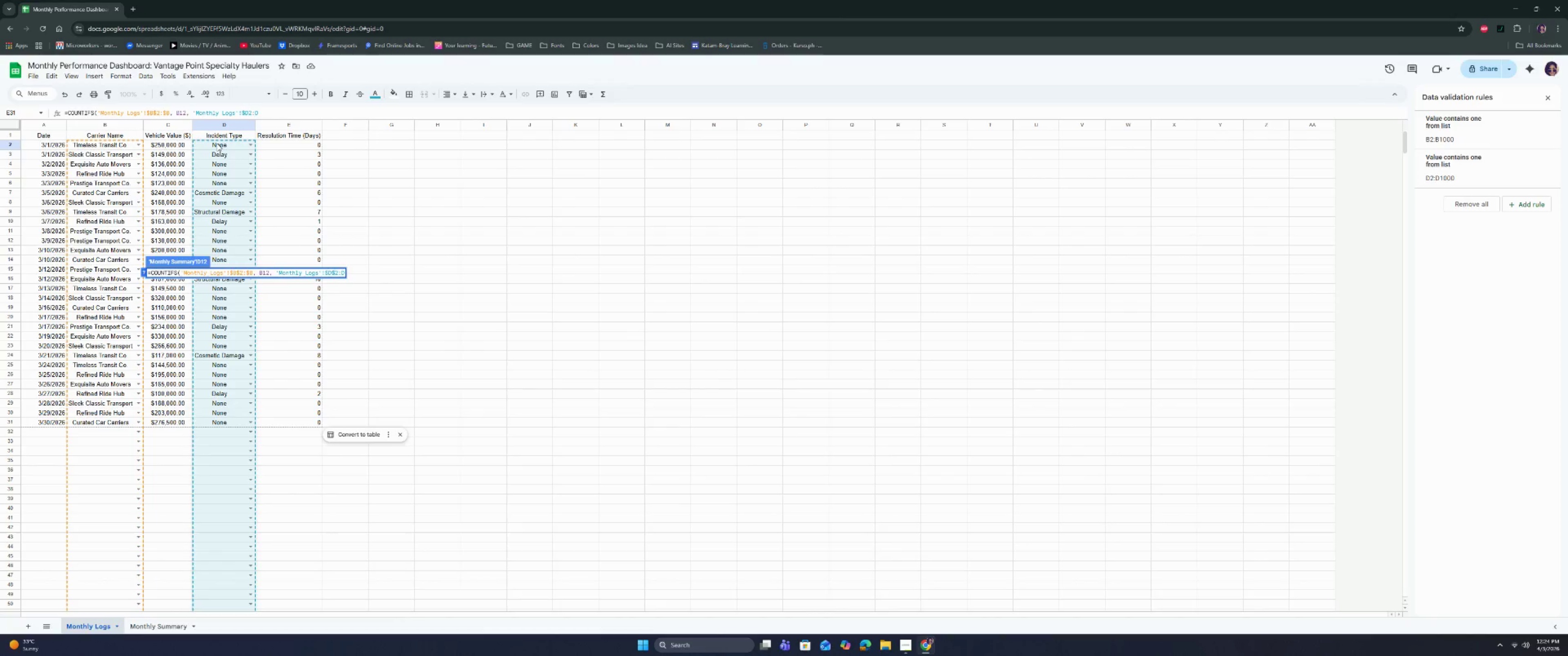 
key(Shift+4)
 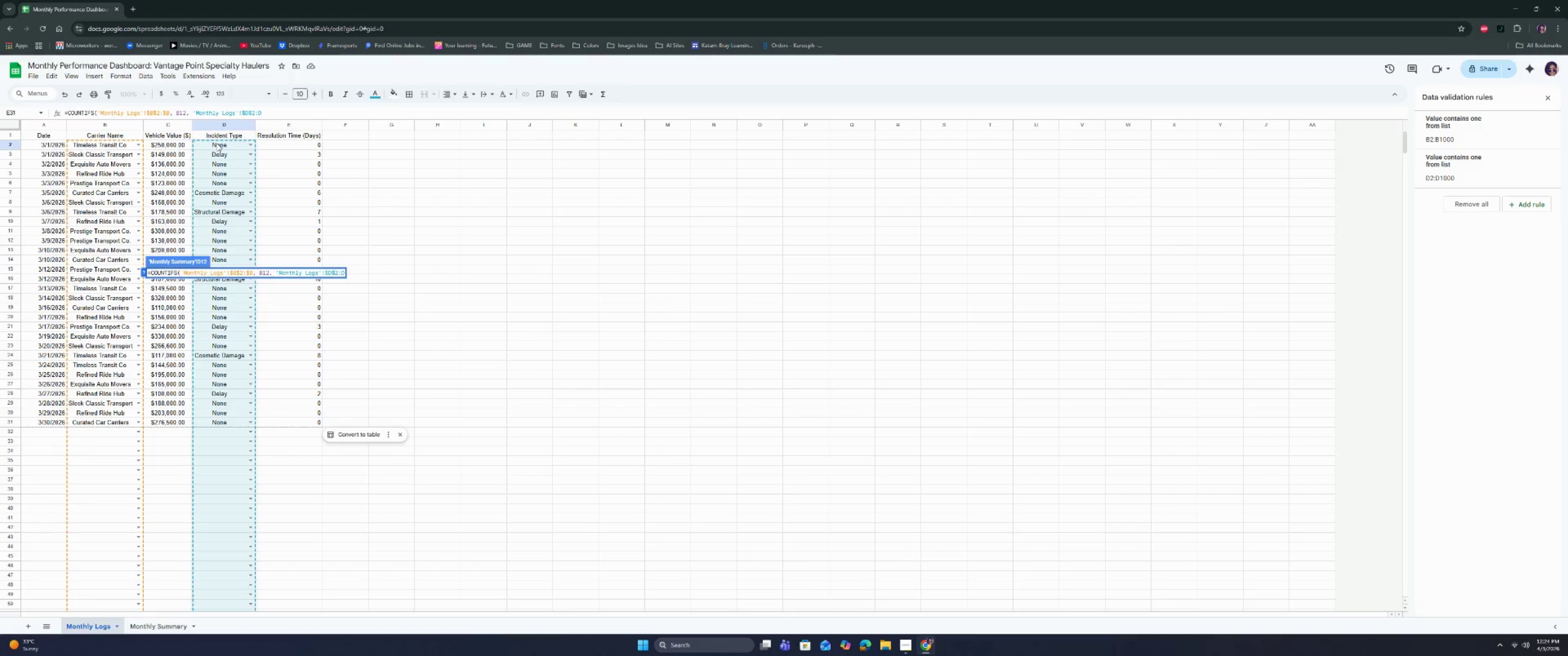 
key(ArrowRight)
 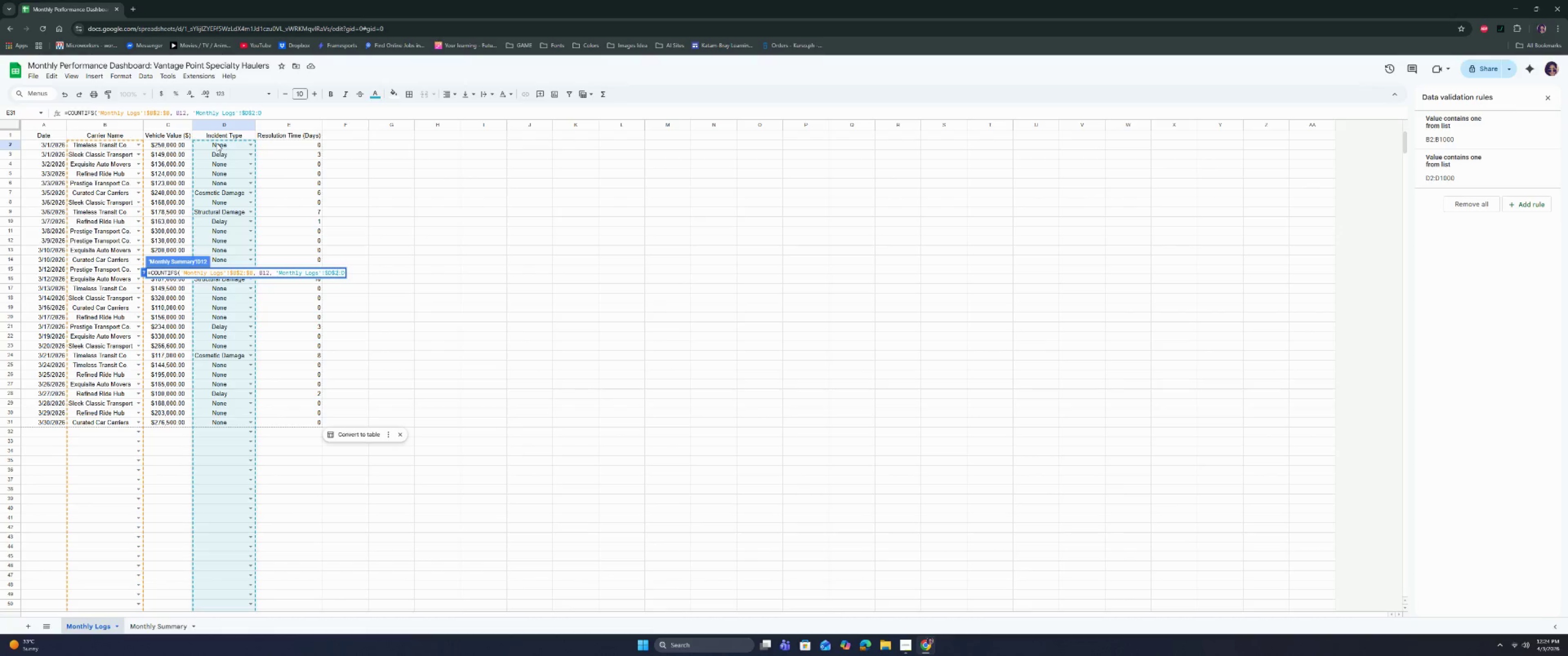 
key(ArrowRight)
 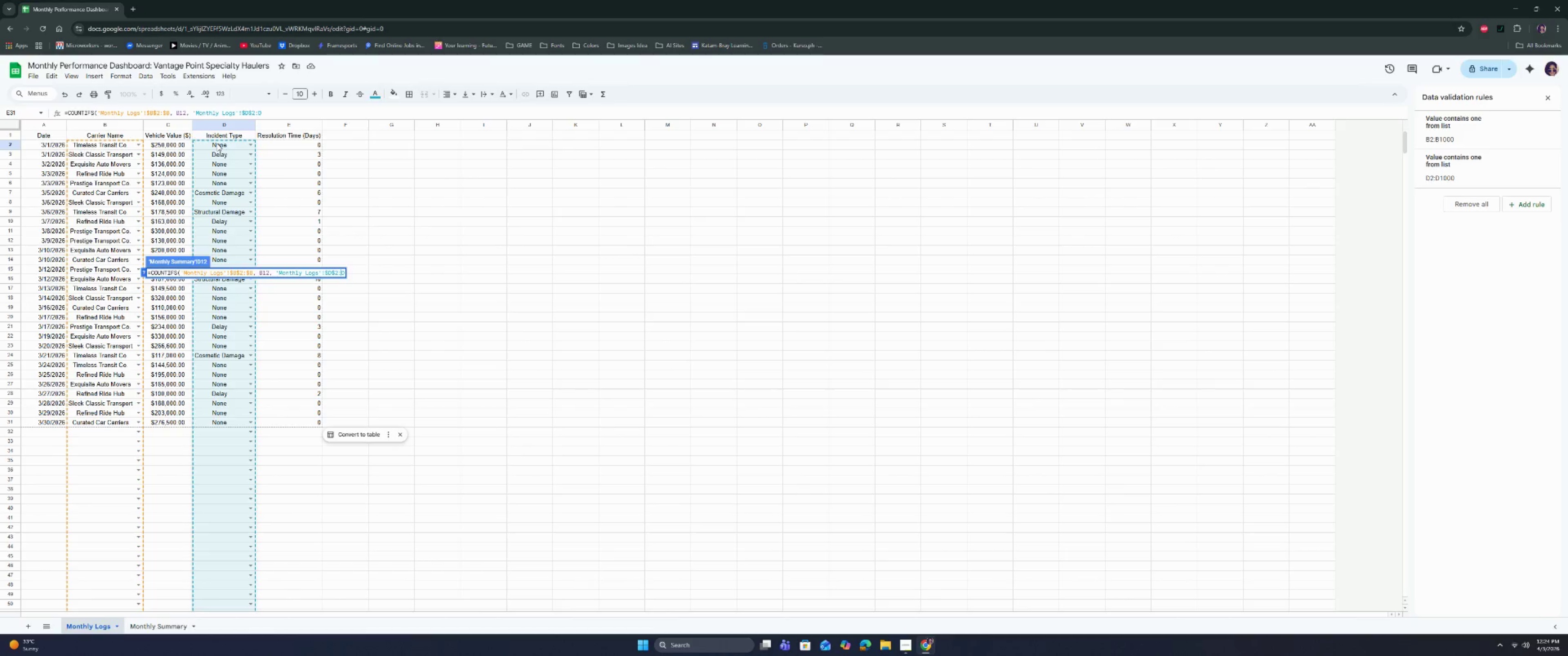 
key(Shift+ShiftRight)
 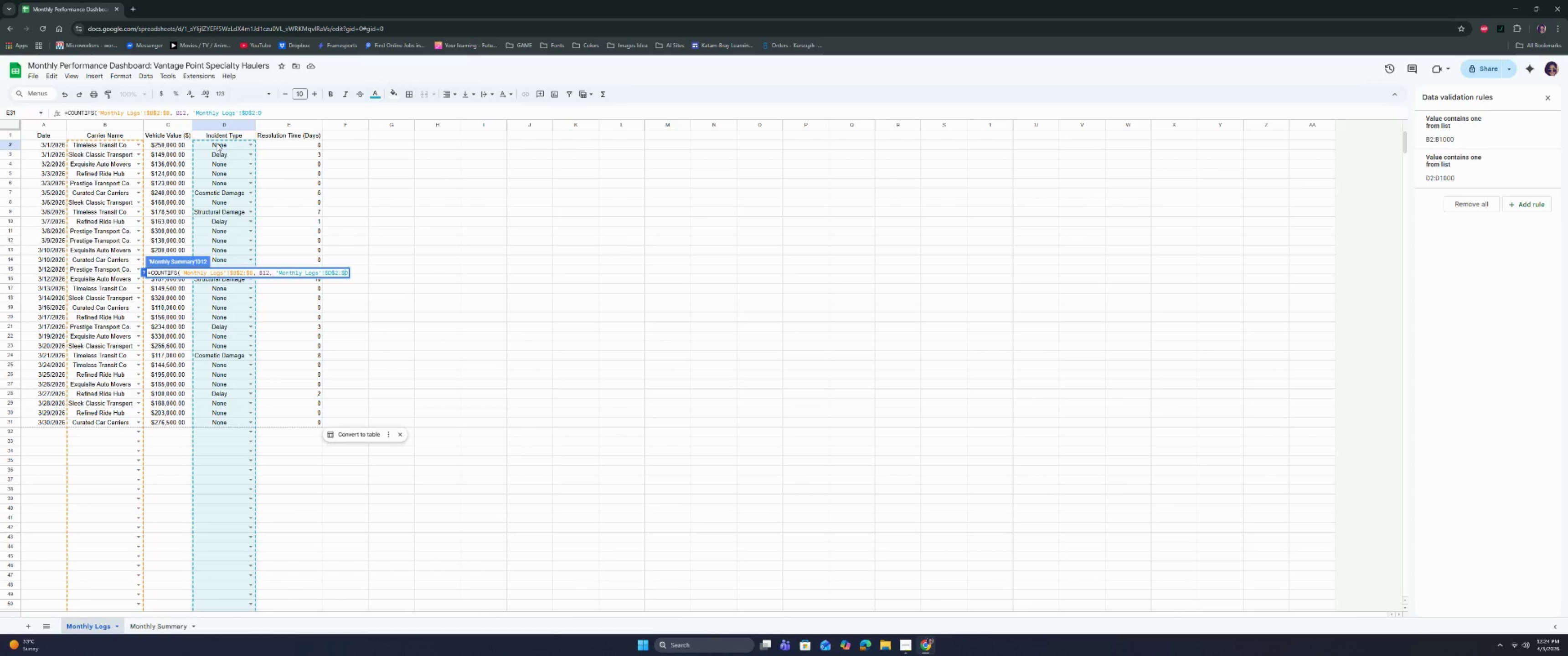 
key(Shift+4)
 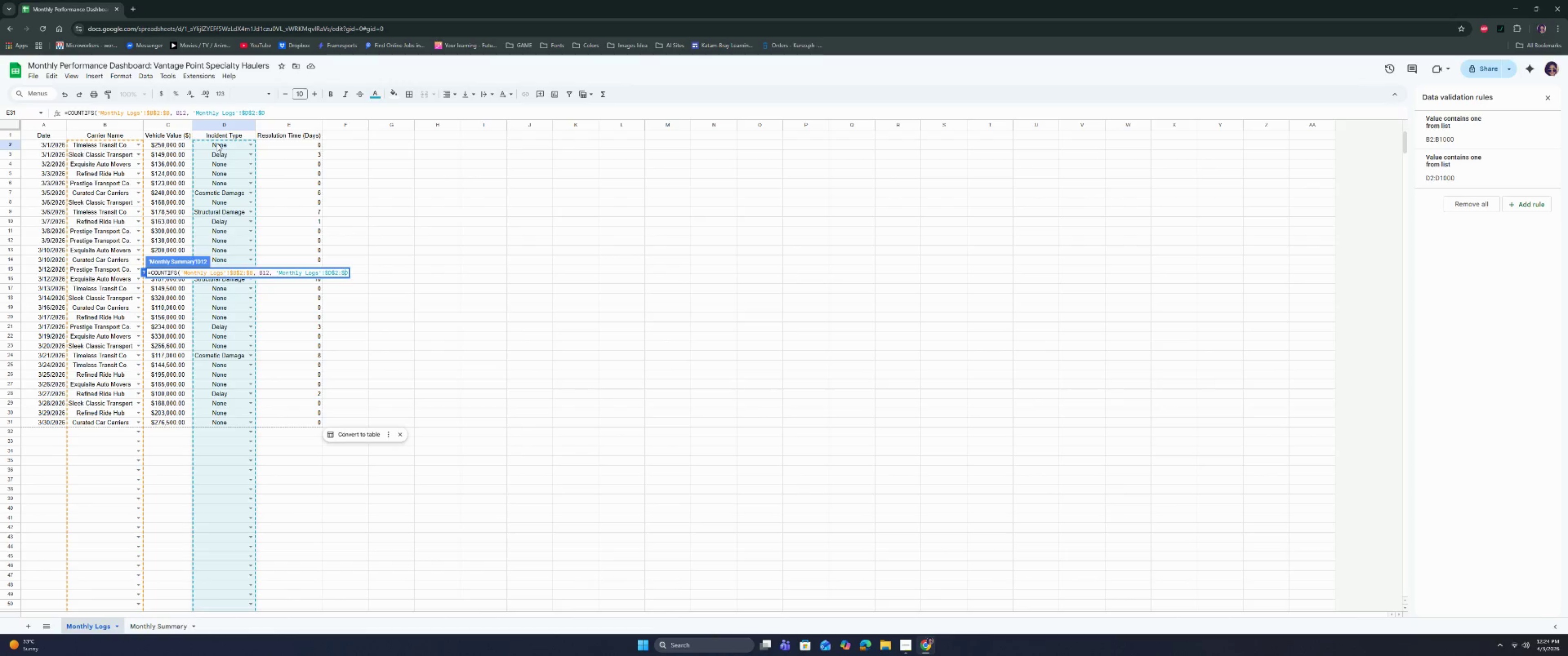 
key(ArrowRight)
 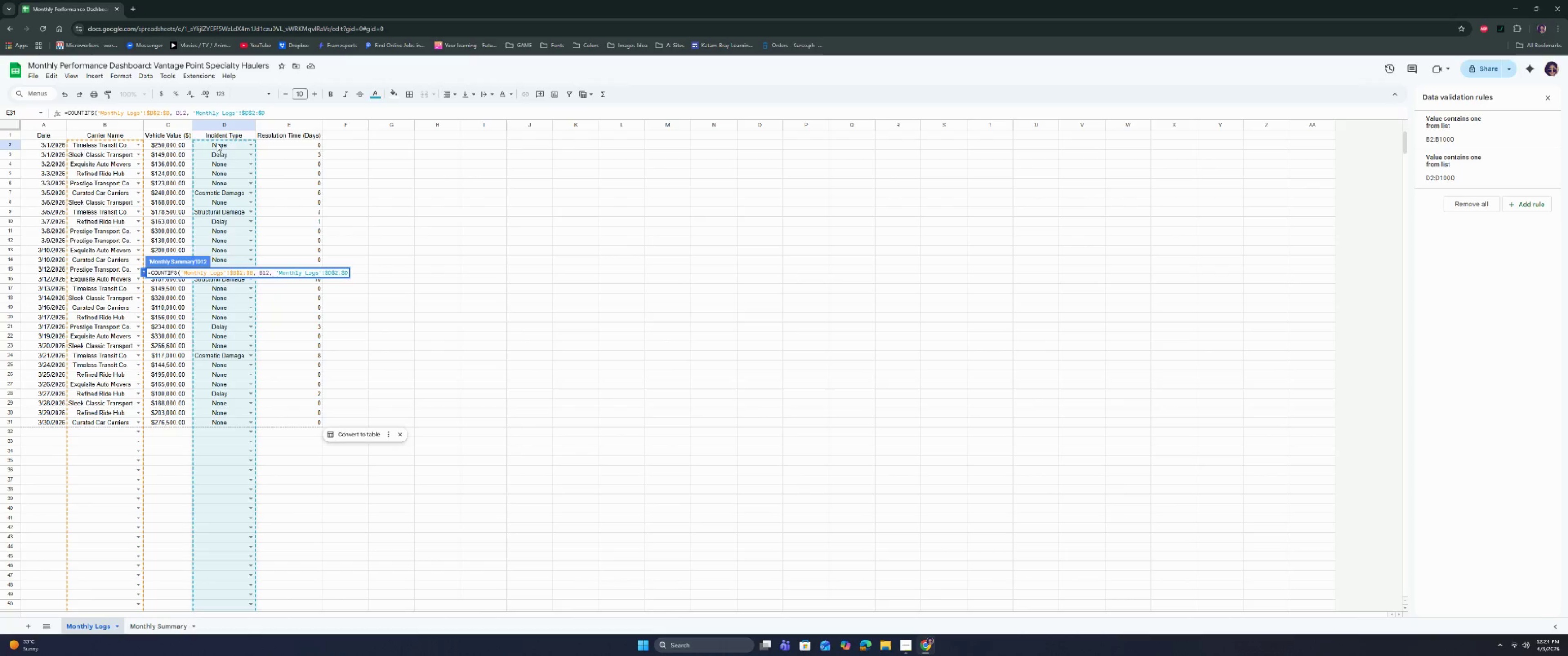 
type(, ">)
key(Backspace)
type(<>N)
key(Backspace)
type(Non)
key(Backspace)
key(Backspace)
key(Backspace)
type(nONE"))
 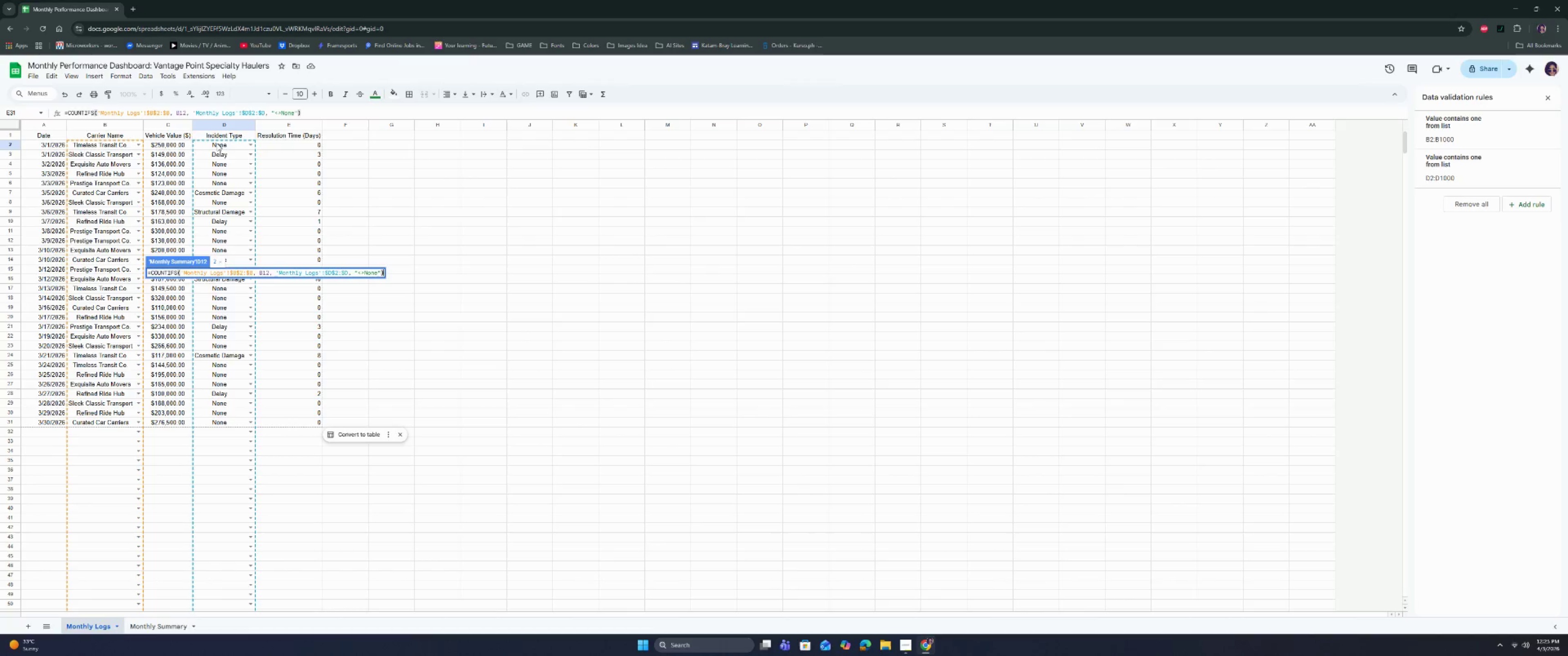 
key(Enter)
 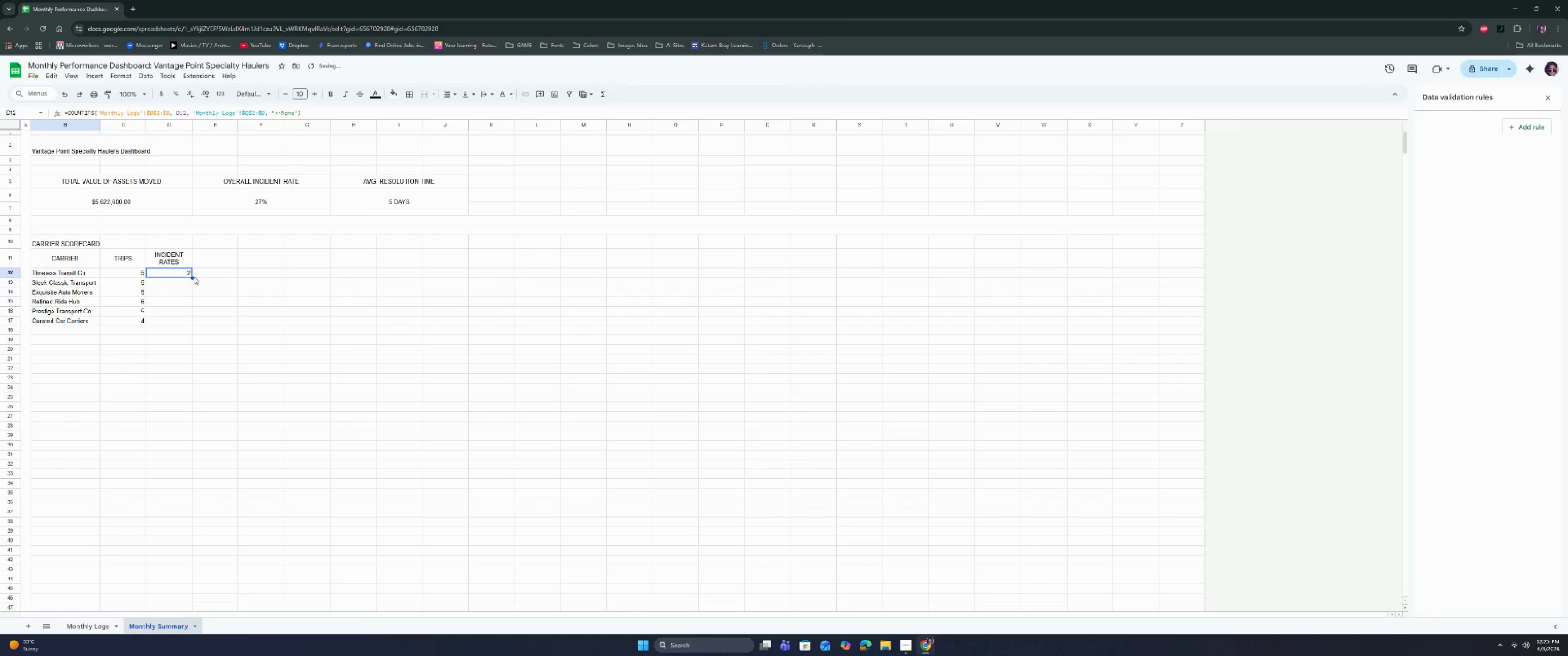 
left_click_drag(start_coordinate=[192, 278], to_coordinate=[195, 321])
 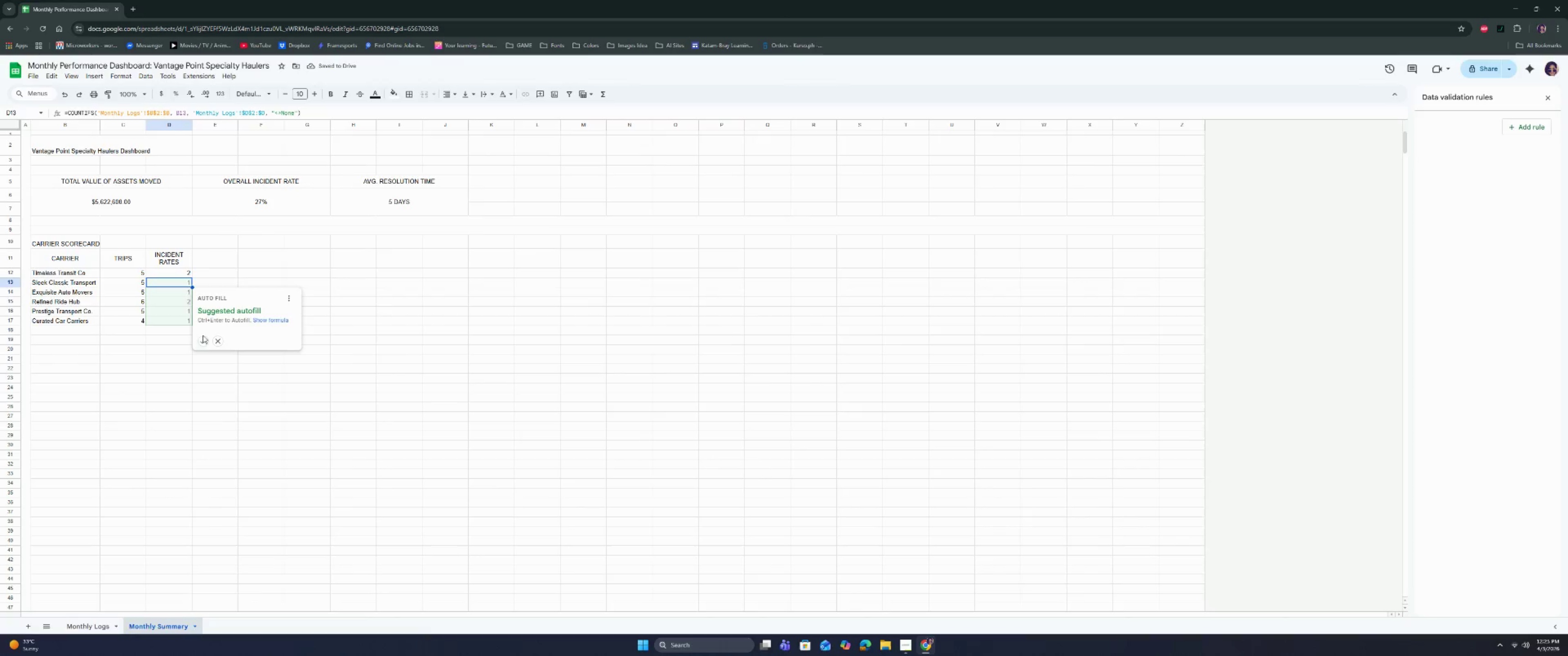 
left_click([203, 339])
 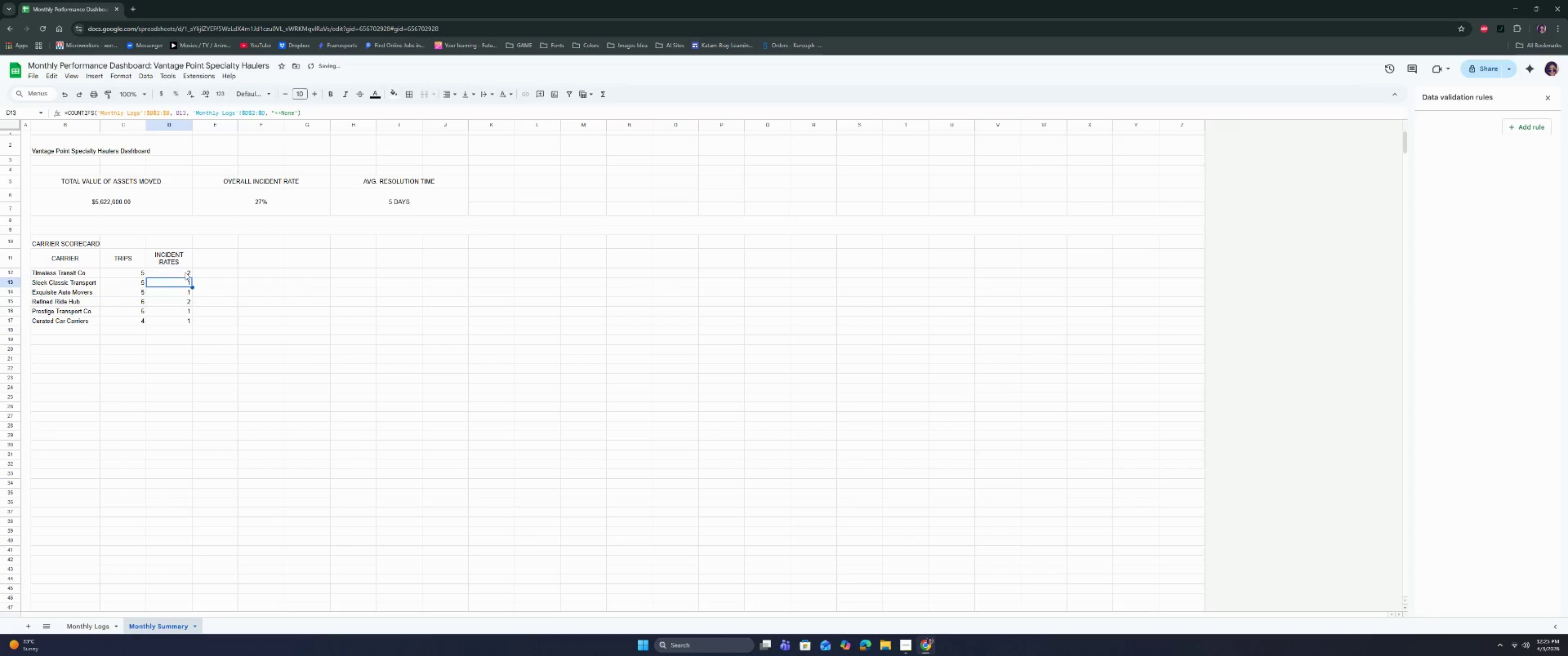 
double_click([185, 272])
 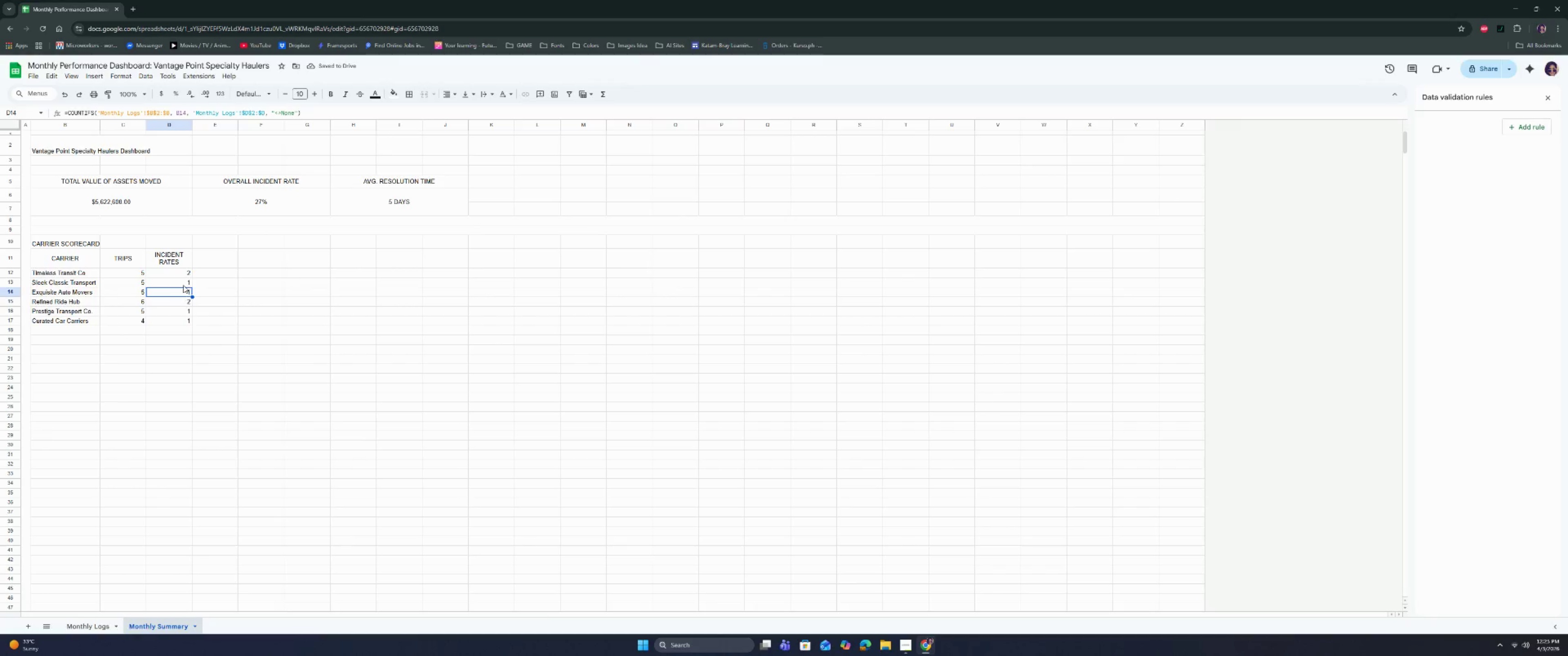 
left_click([183, 283])
 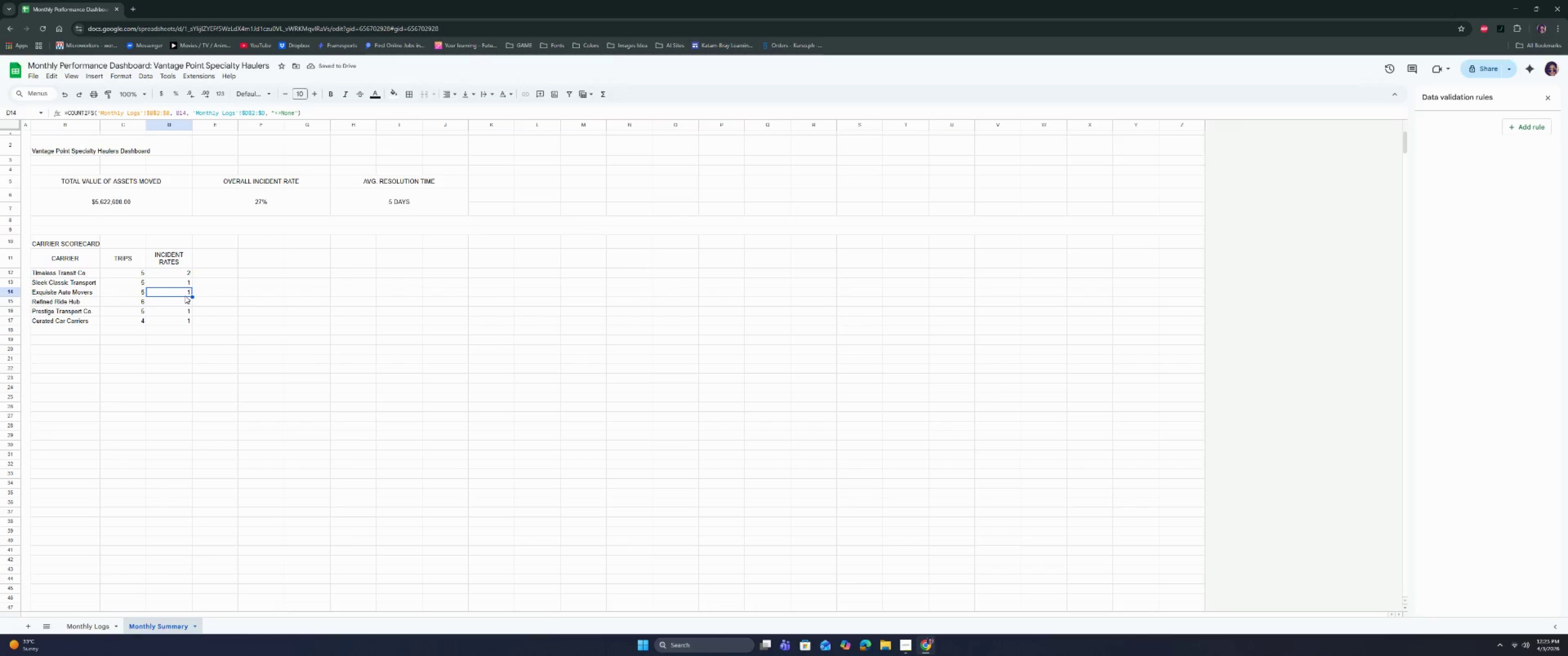 
double_click([184, 312])
 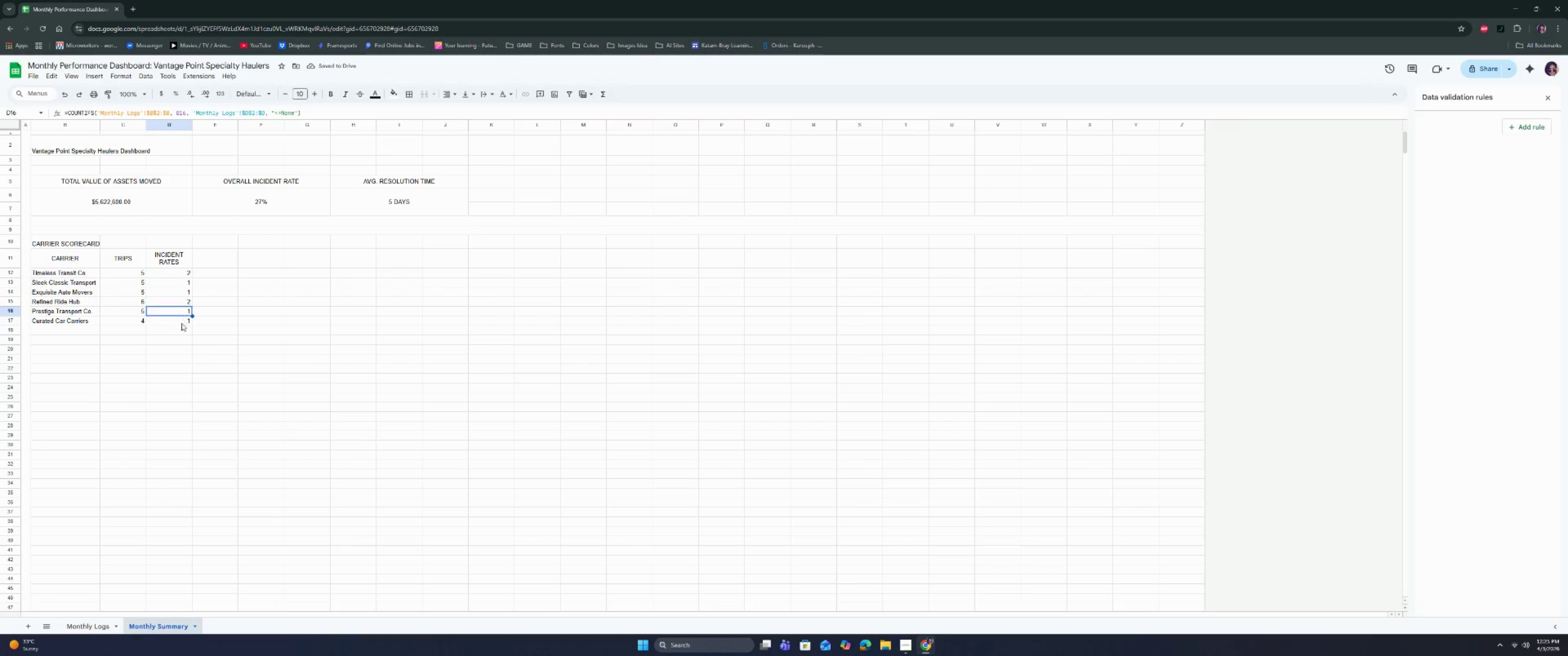 
triple_click([181, 324])
 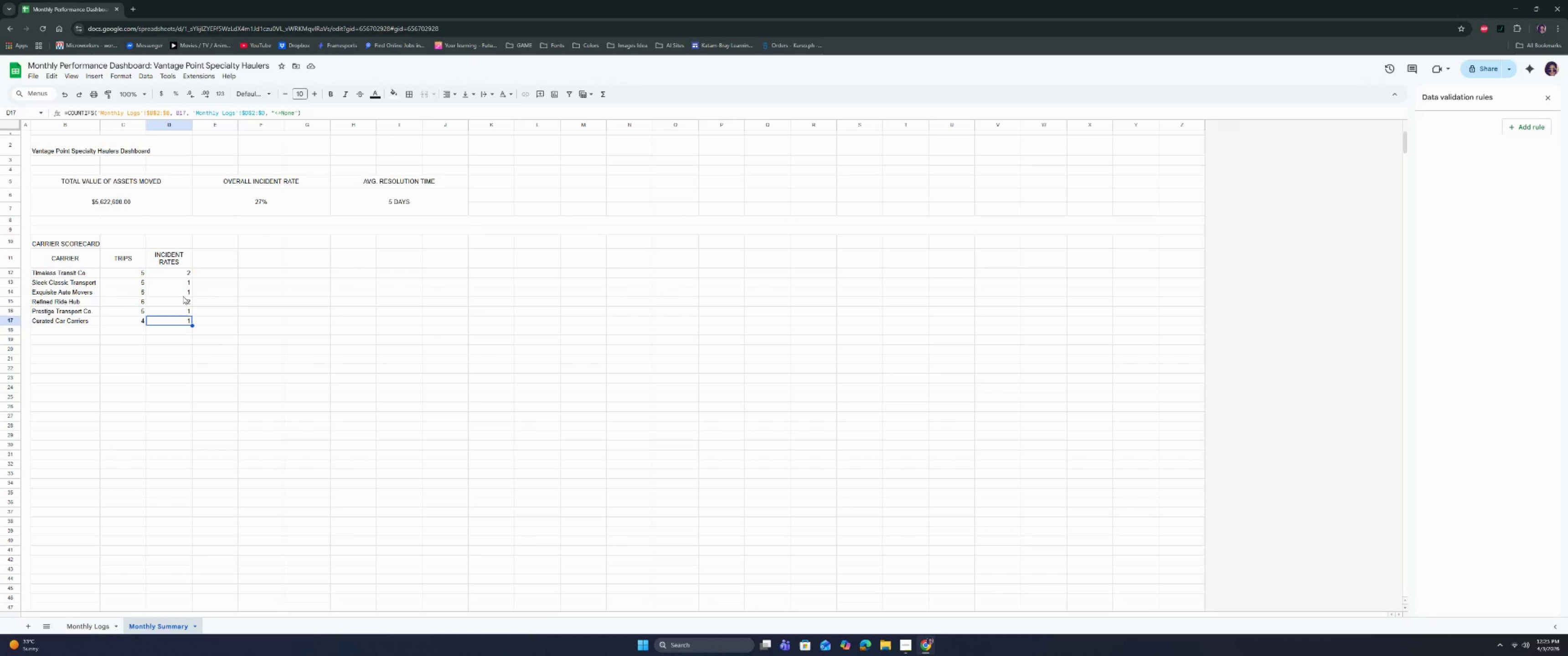 
triple_click([183, 295])
 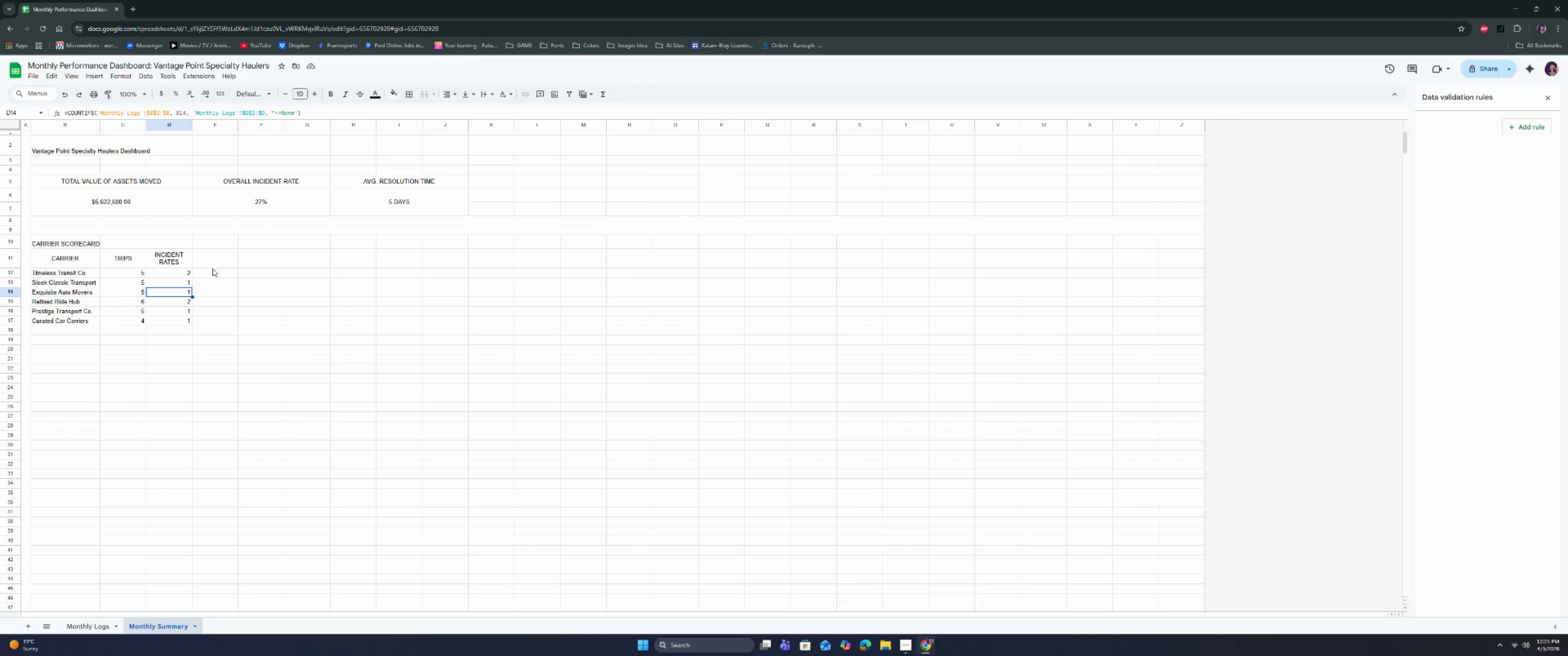 
left_click([226, 254])